 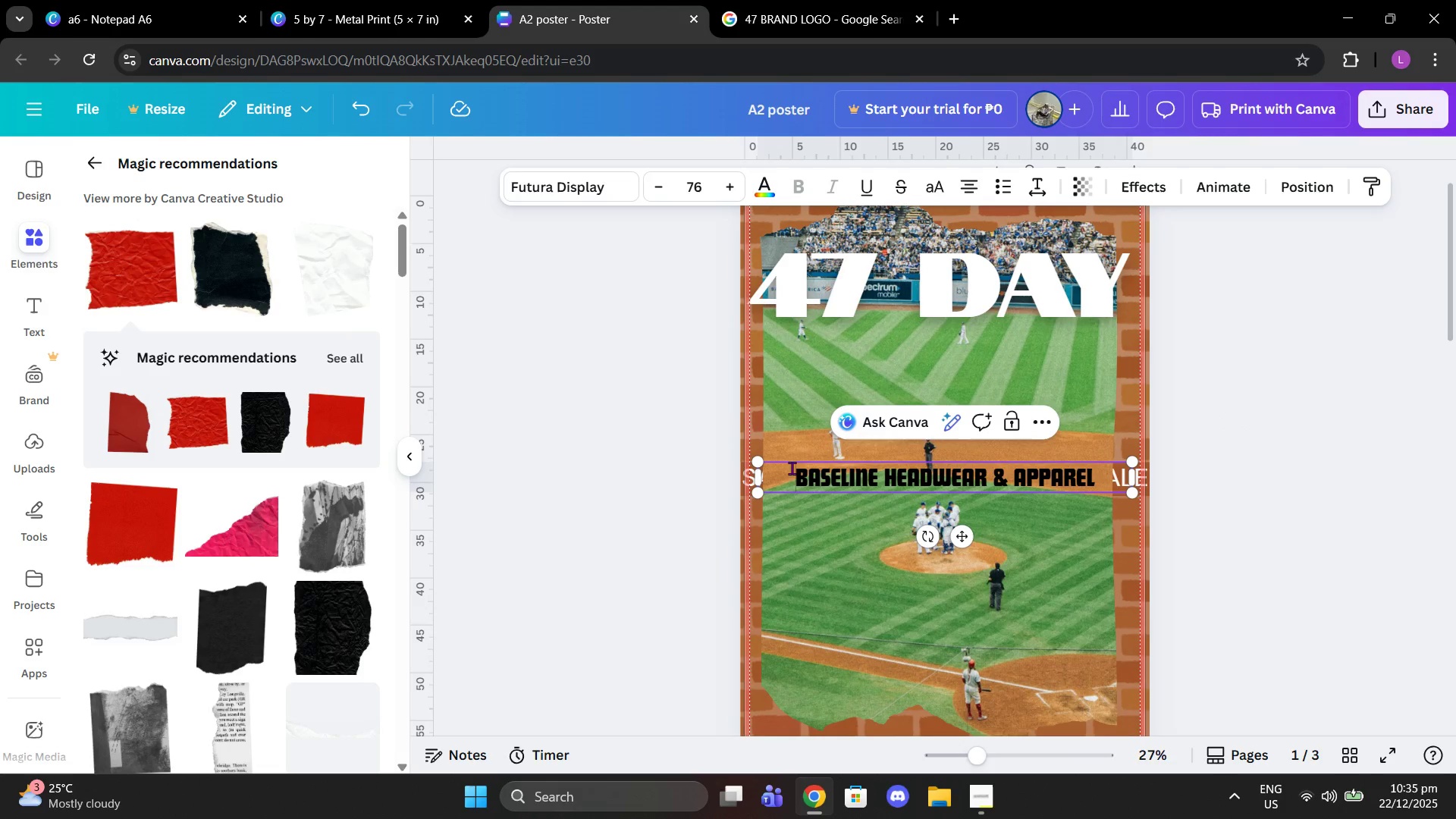 
type( at )
key(Backspace)
key(Backspace)
key(Backspace)
type(AT )
 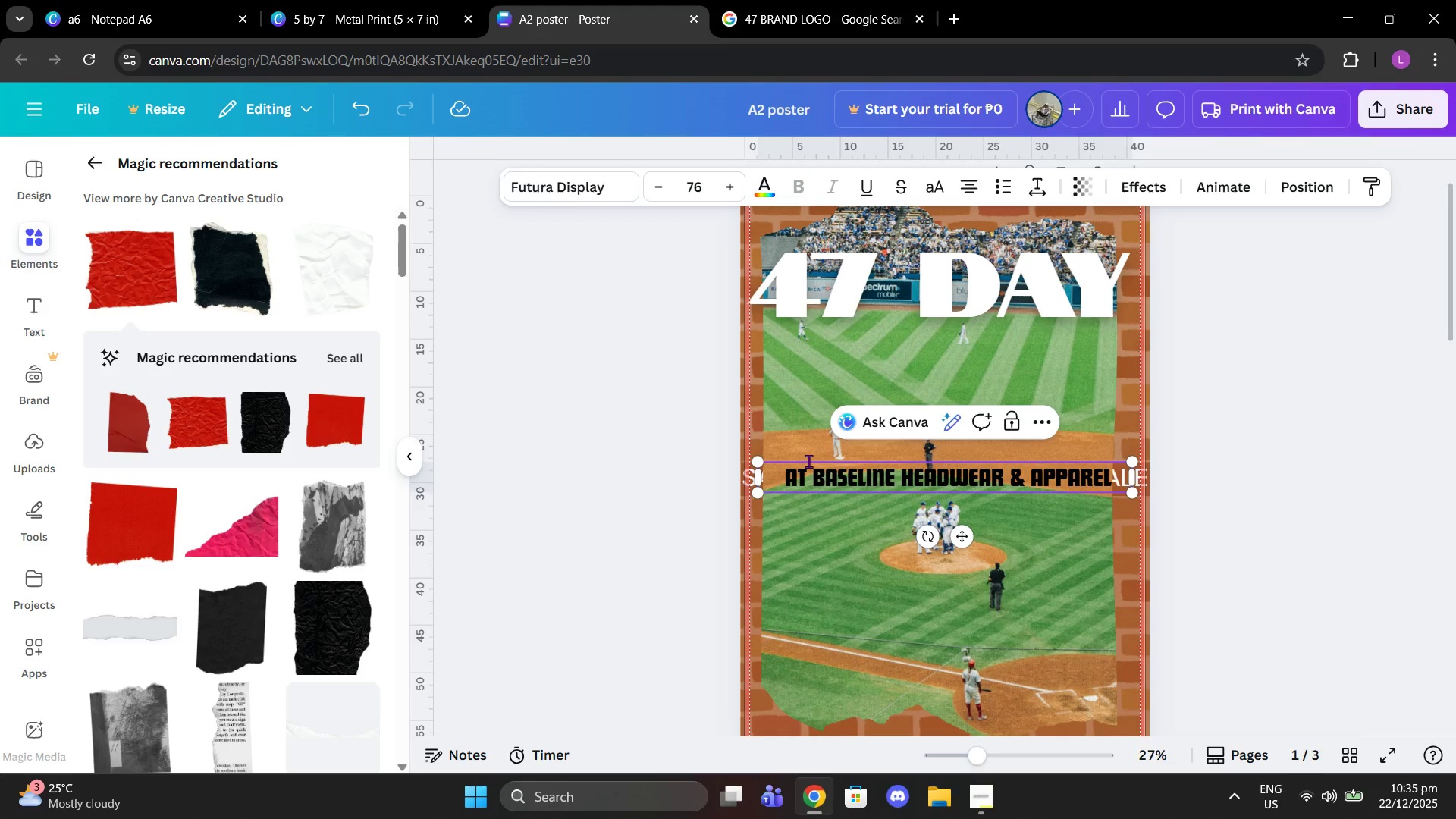 
left_click_drag(start_coordinate=[762, 461], to_coordinate=[820, 486])
 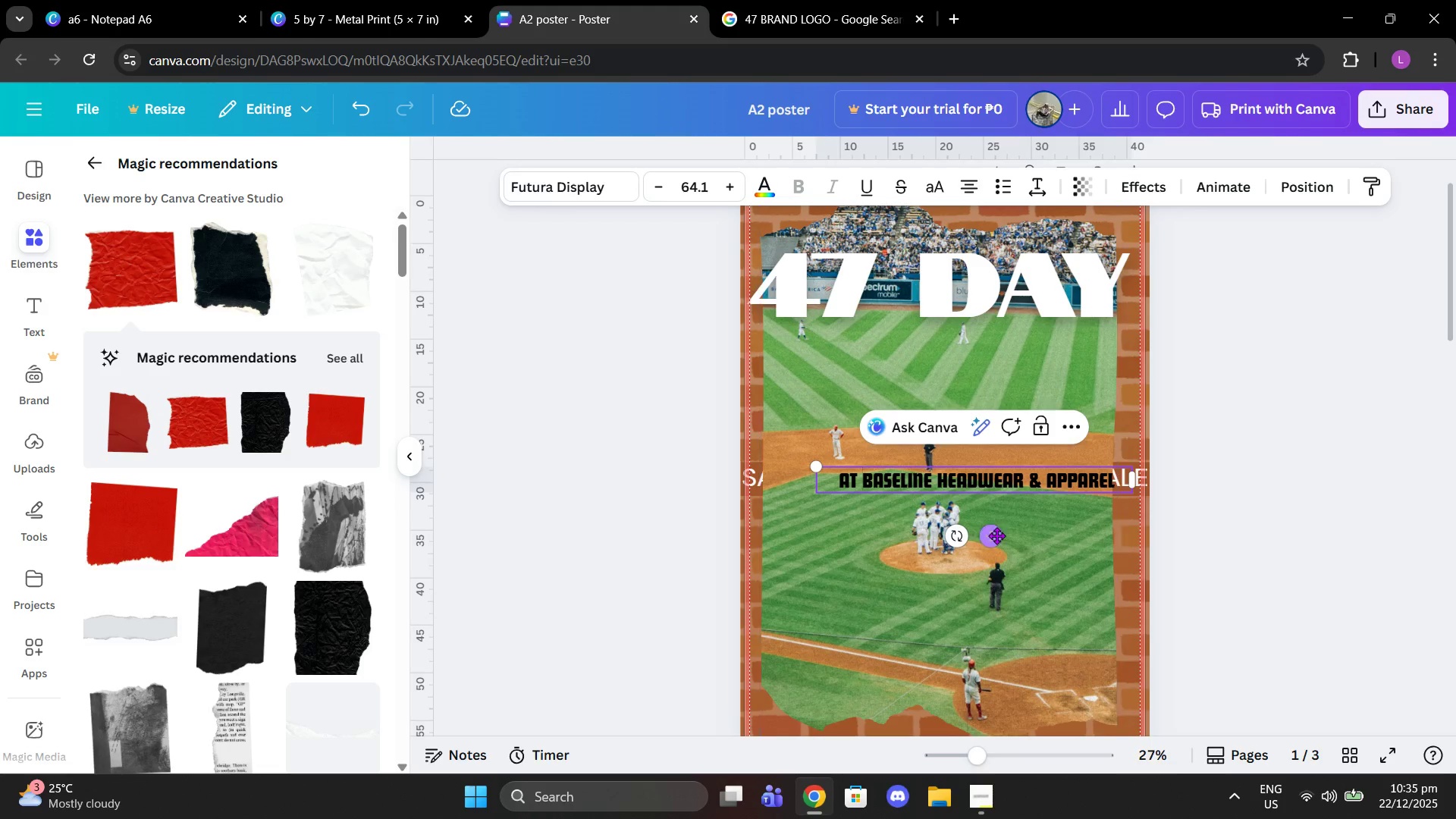 
left_click_drag(start_coordinate=[996, 535], to_coordinate=[967, 400])
 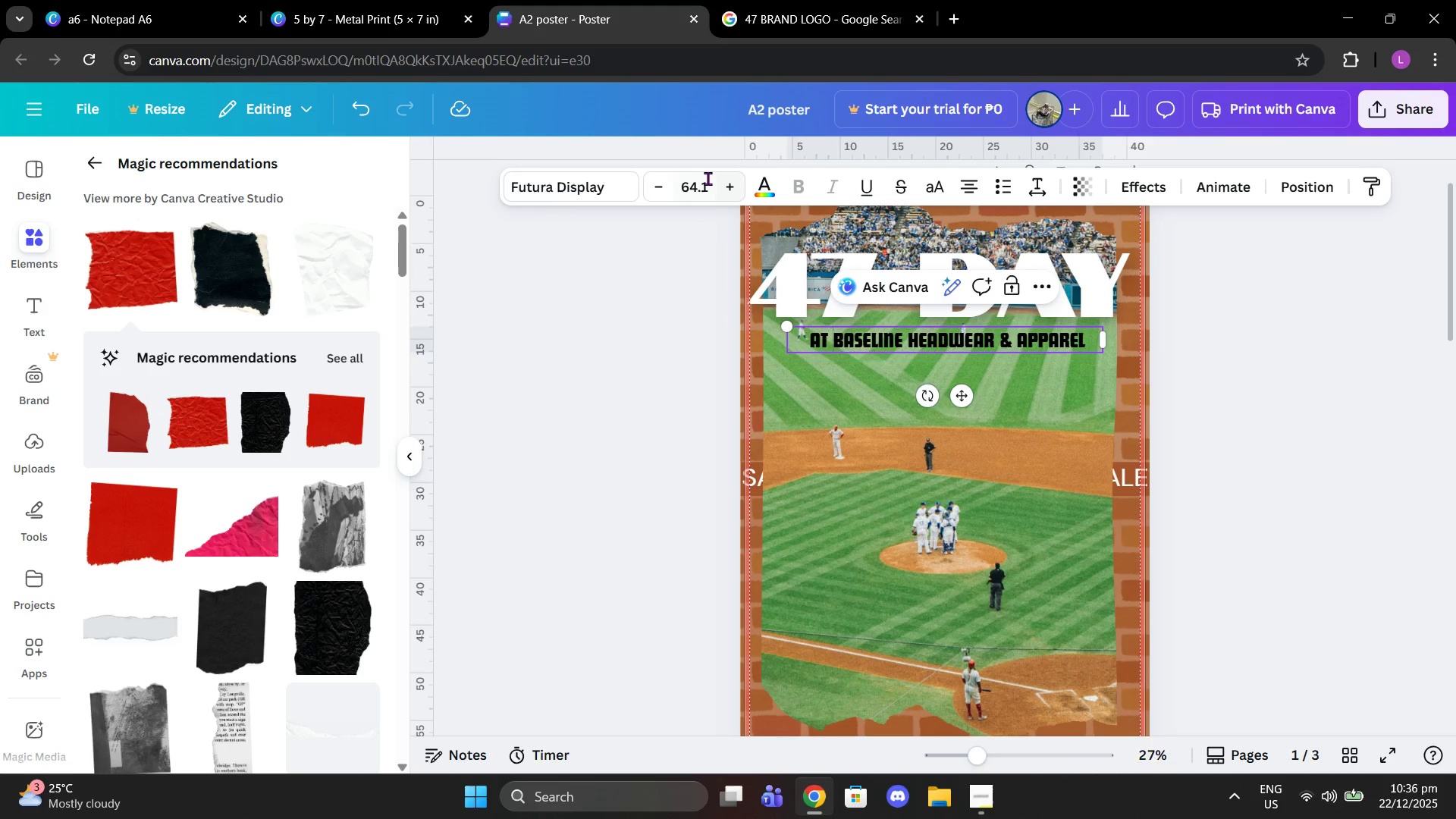 
left_click([703, 179])
 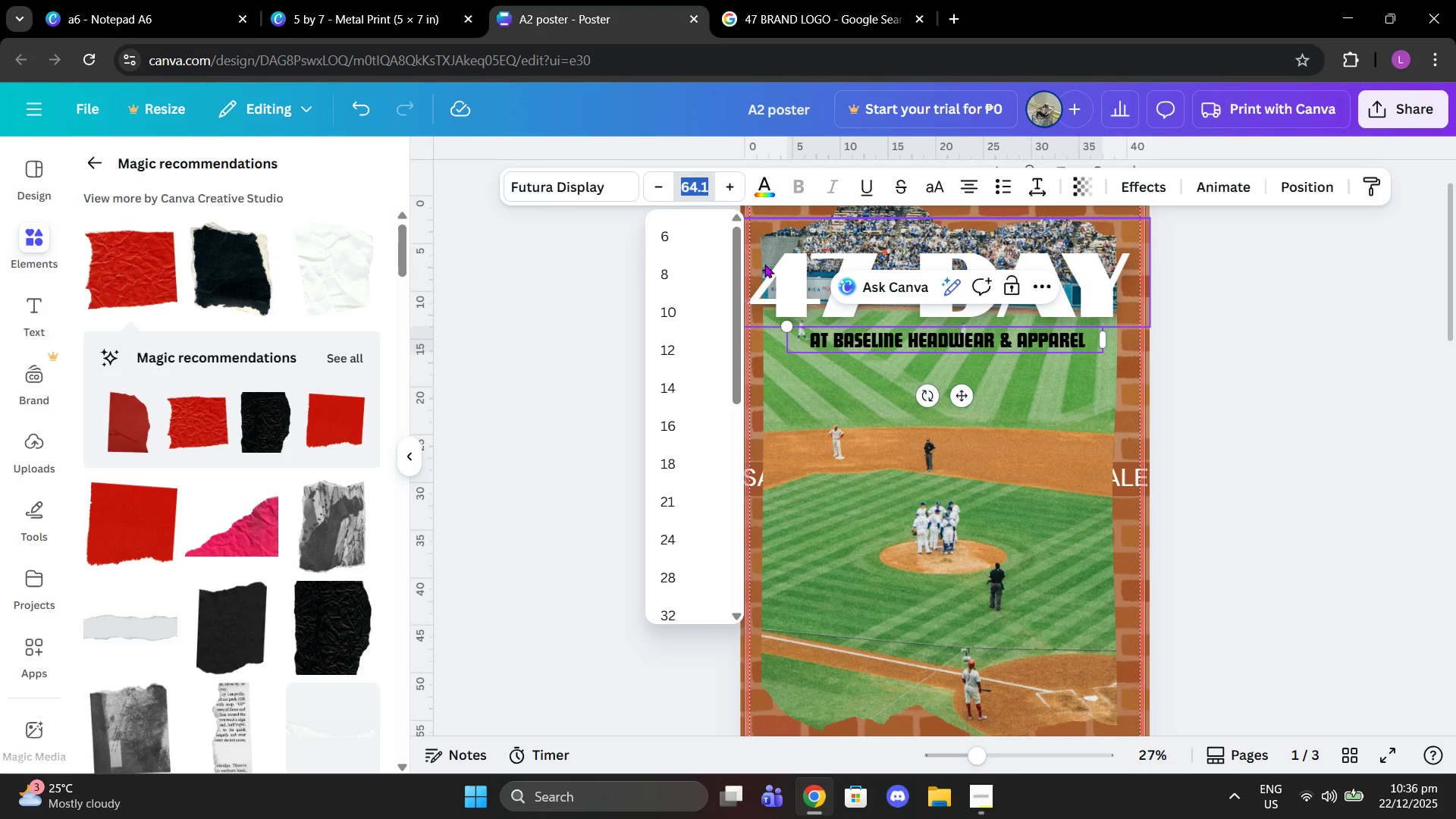 
key(6)
 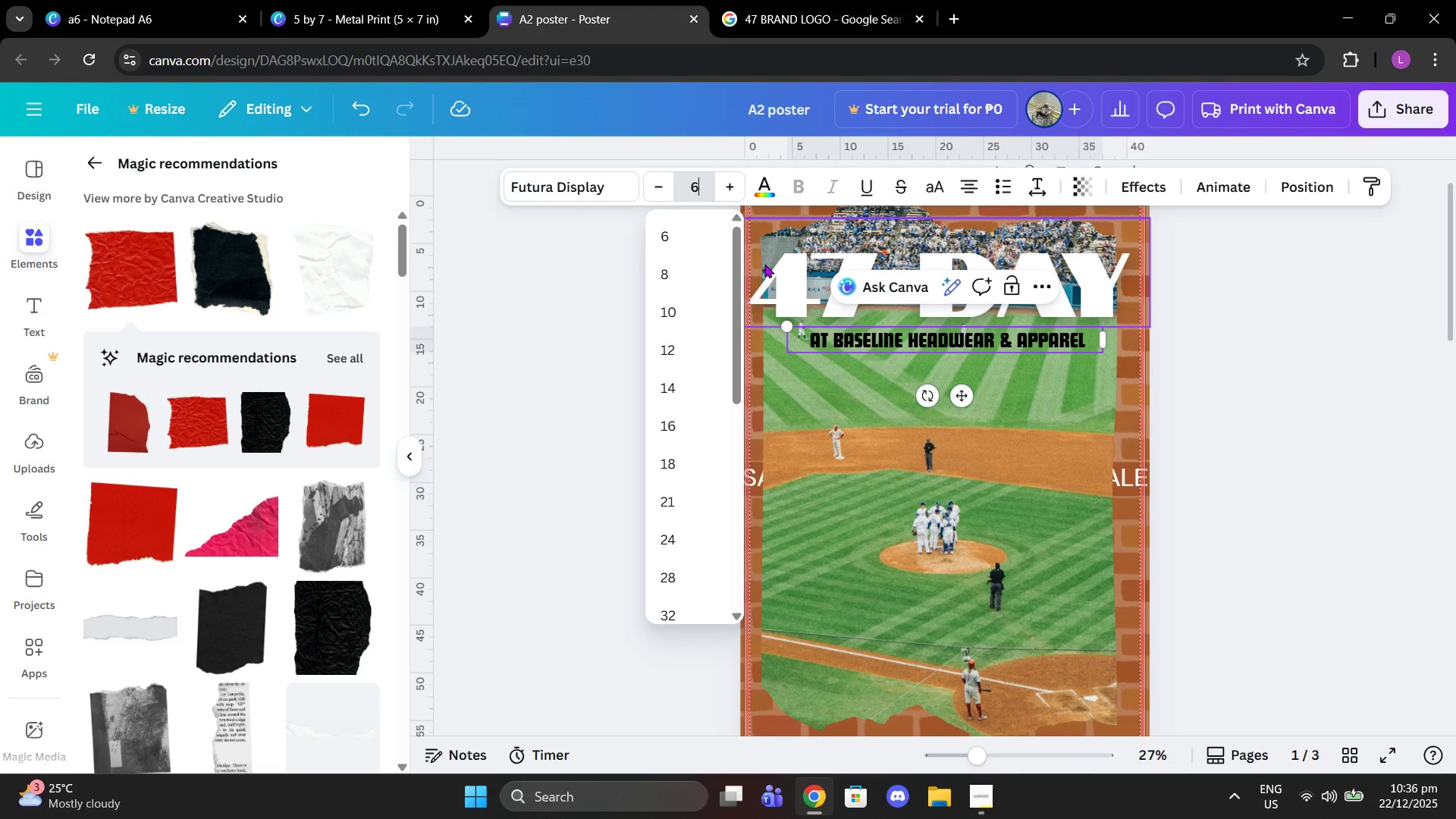 
key(Minus)
 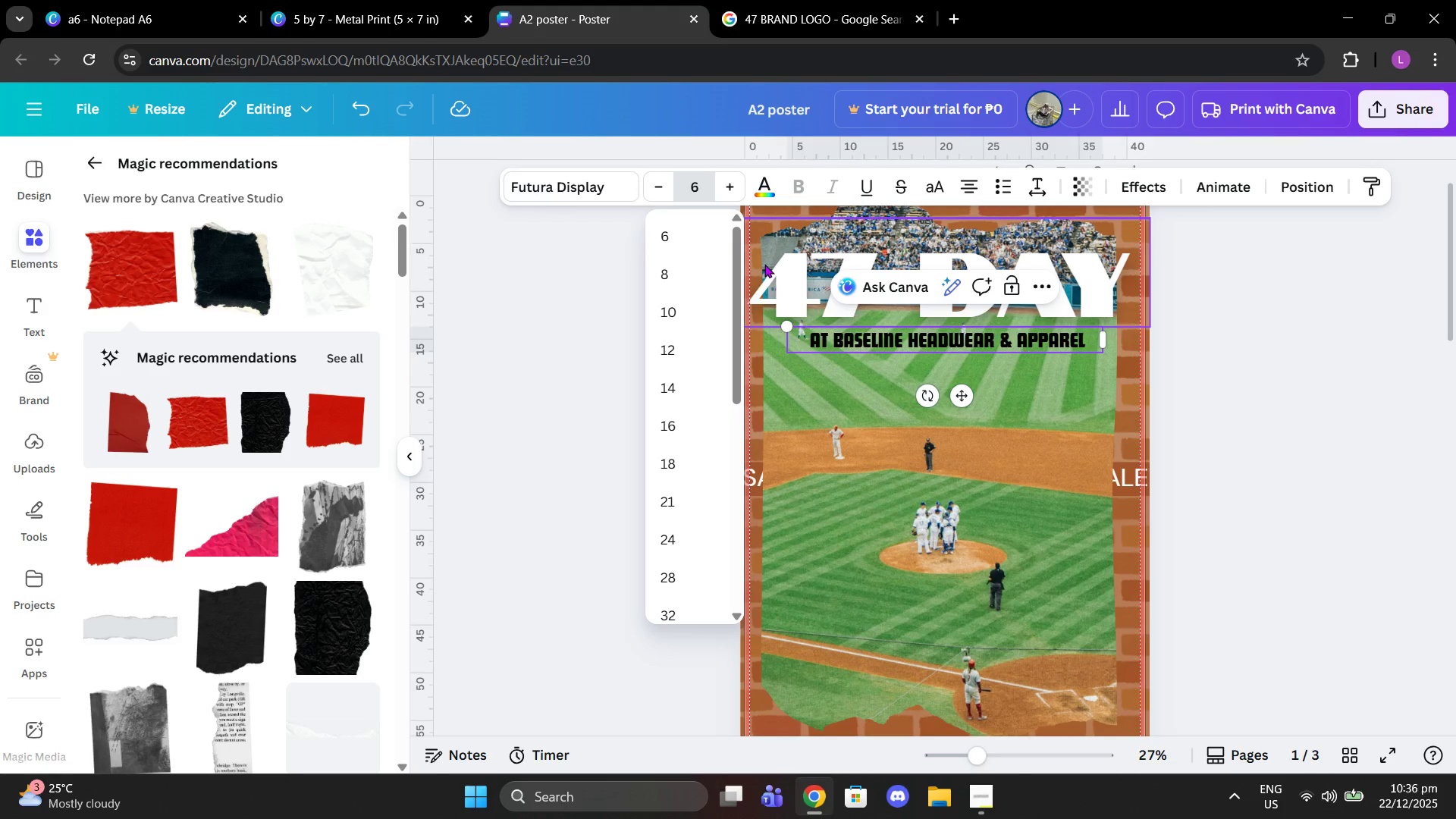 
key(0)
 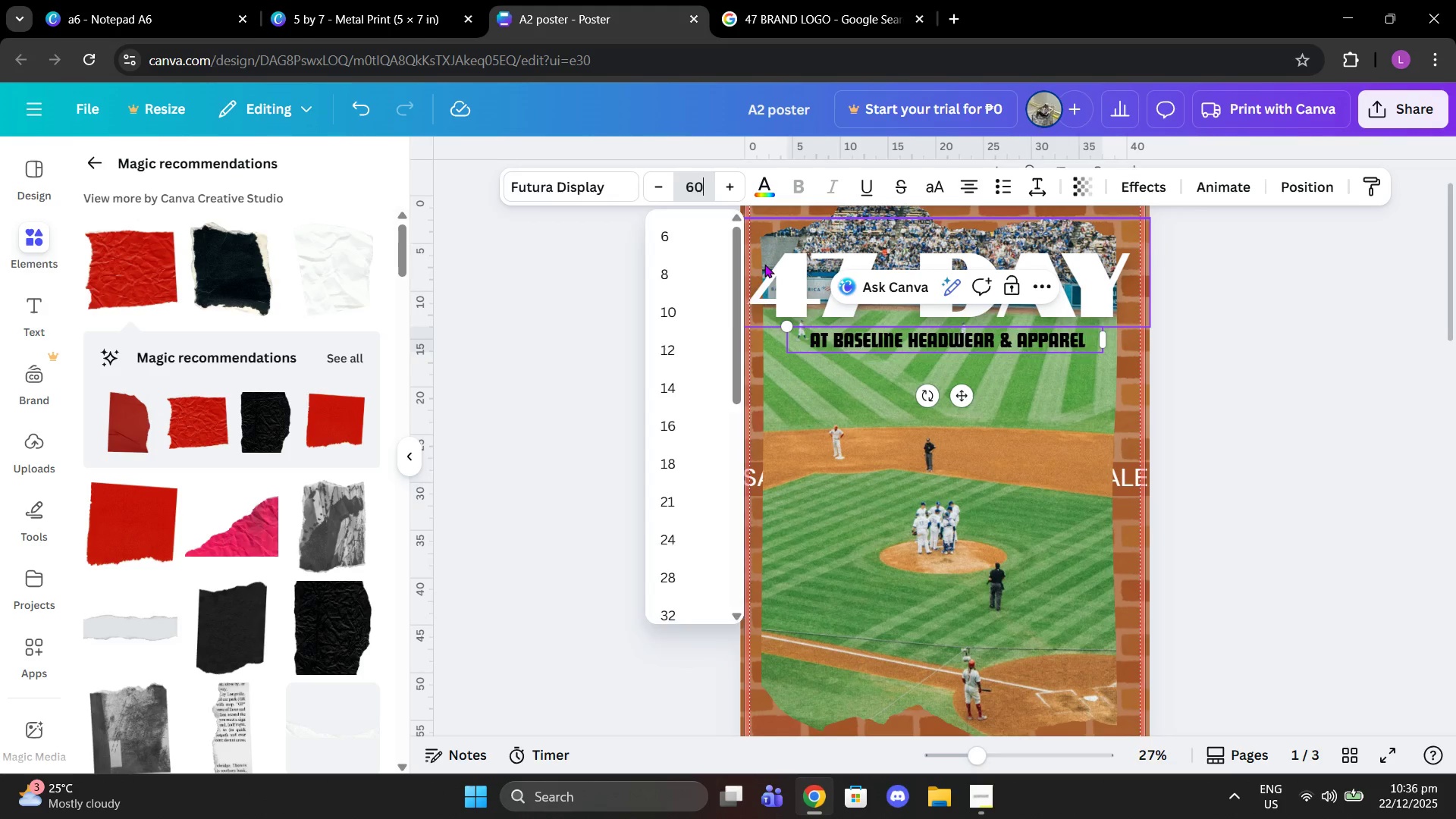 
key(Enter)
 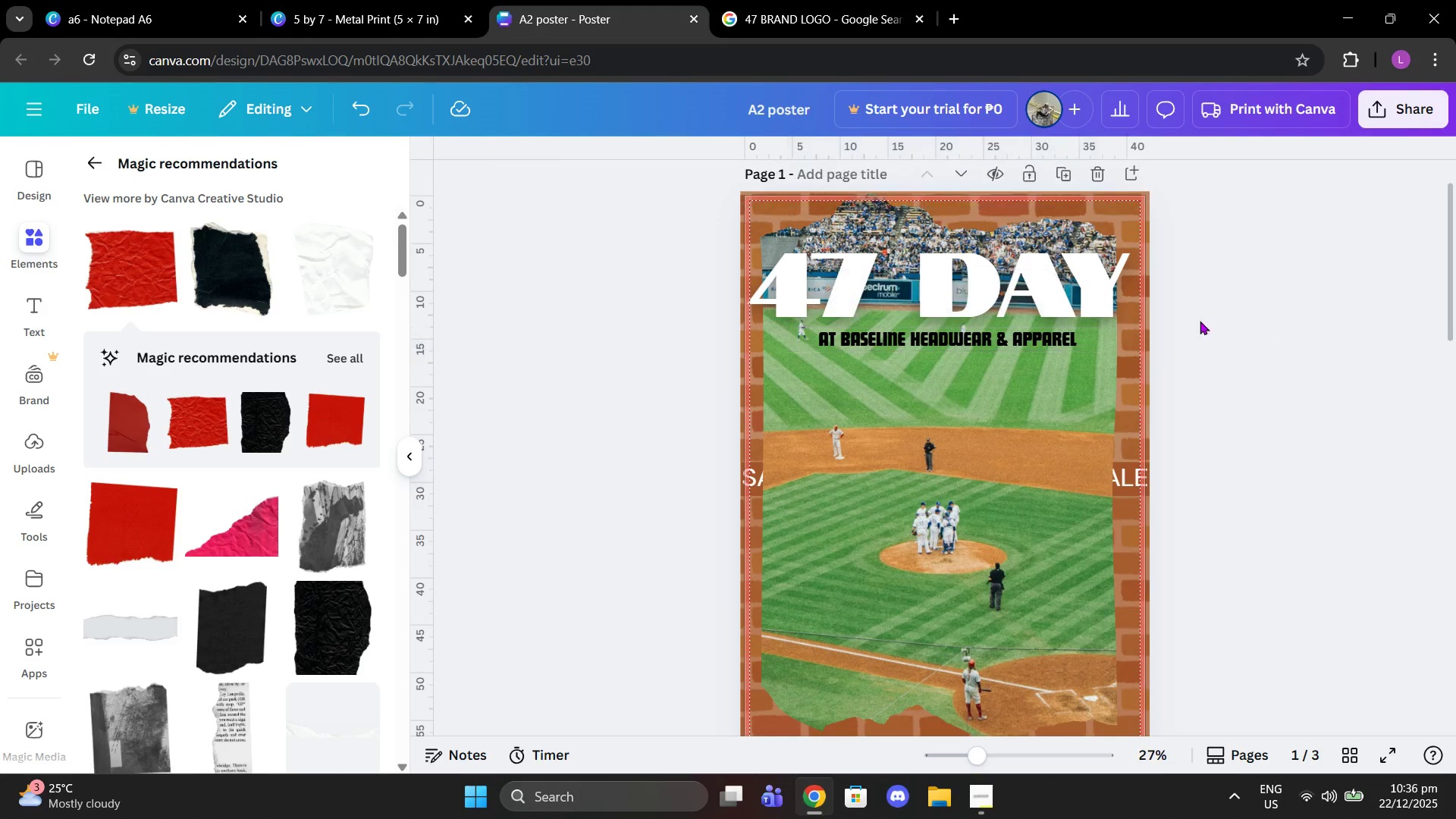 
left_click([1080, 328])
 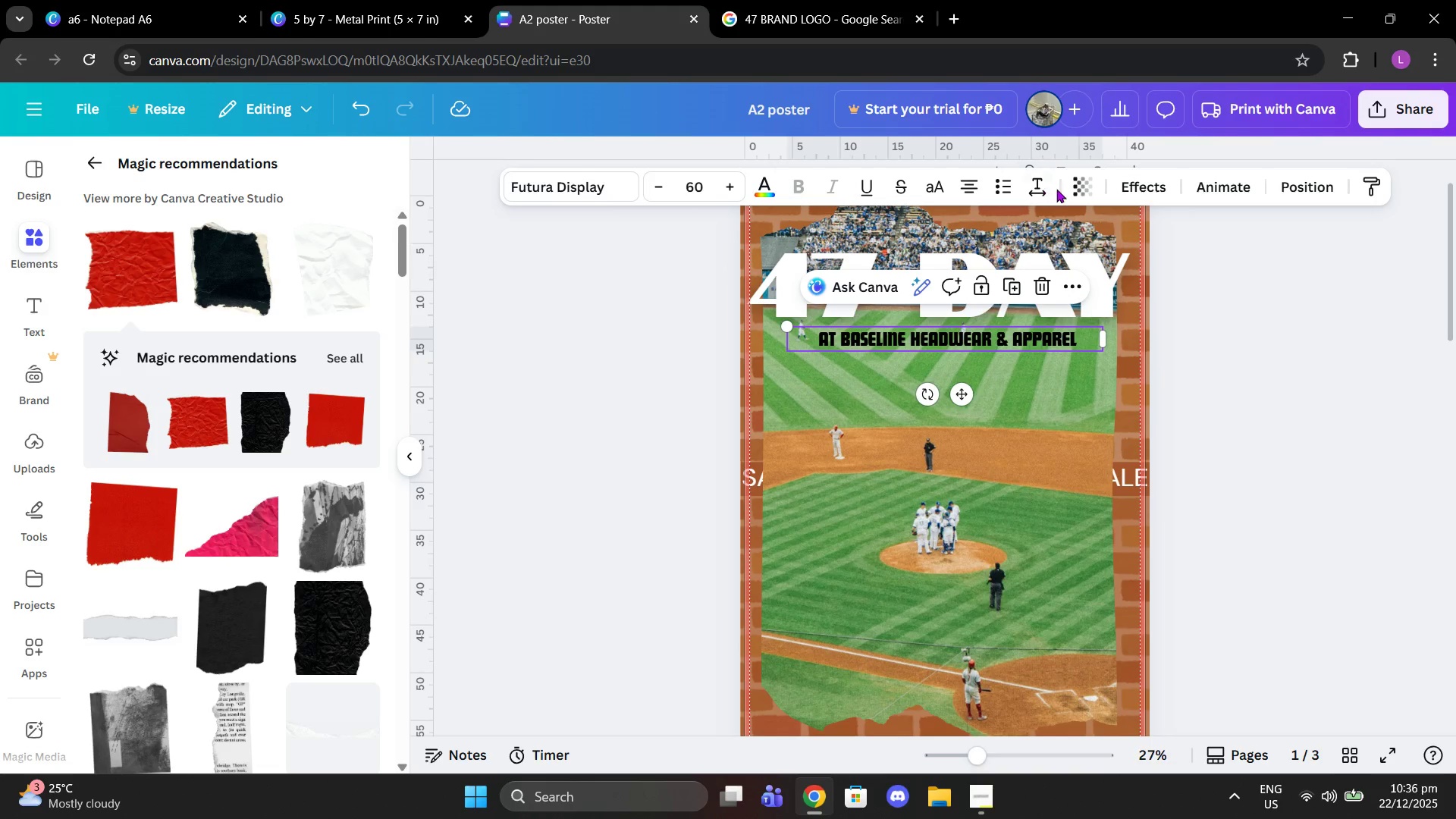 
left_click([1141, 189])
 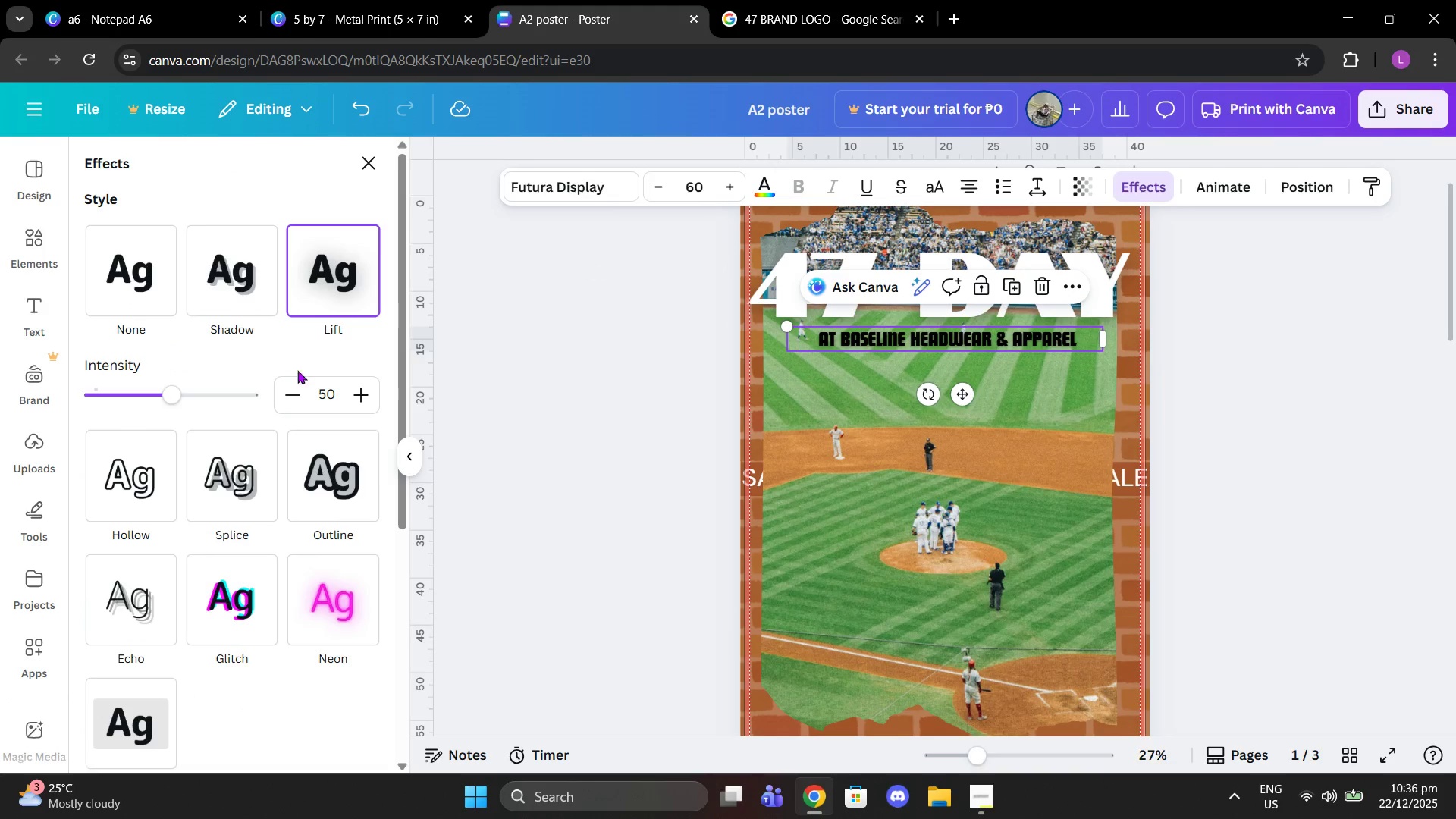 
left_click_drag(start_coordinate=[196, 389], to_coordinate=[736, 391])
 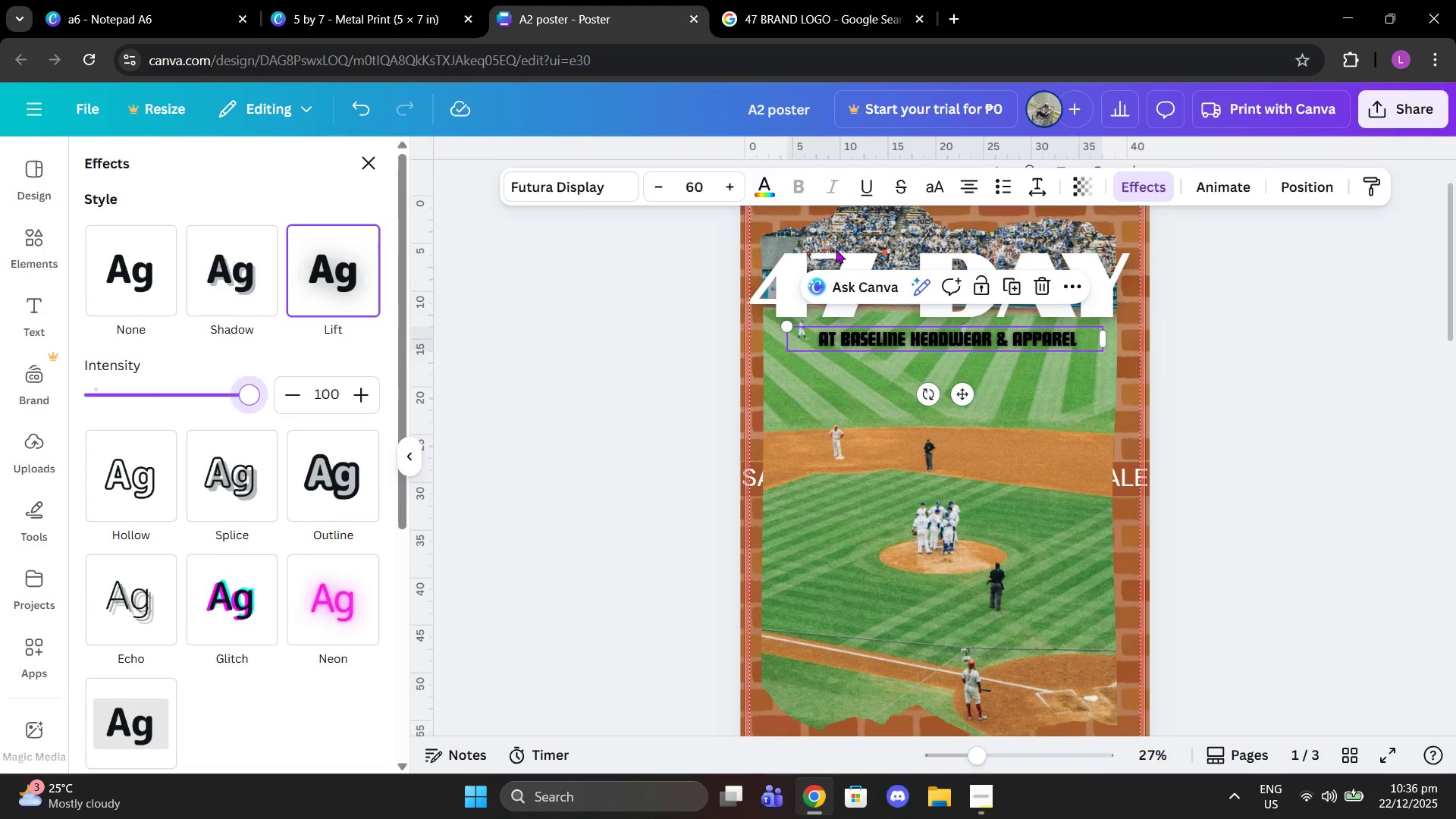 
left_click([836, 249])
 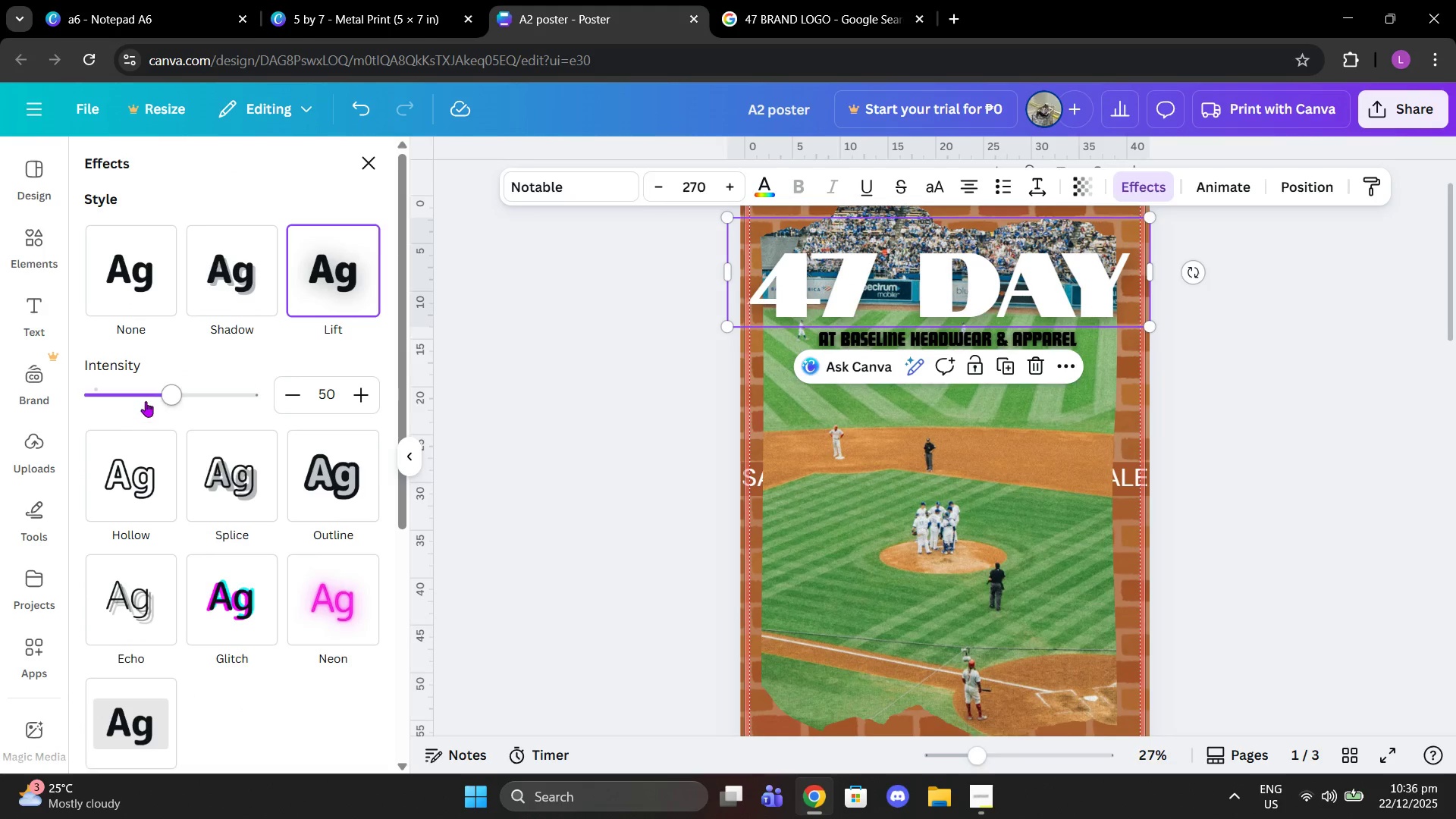 
left_click_drag(start_coordinate=[162, 392], to_coordinate=[734, 391])
 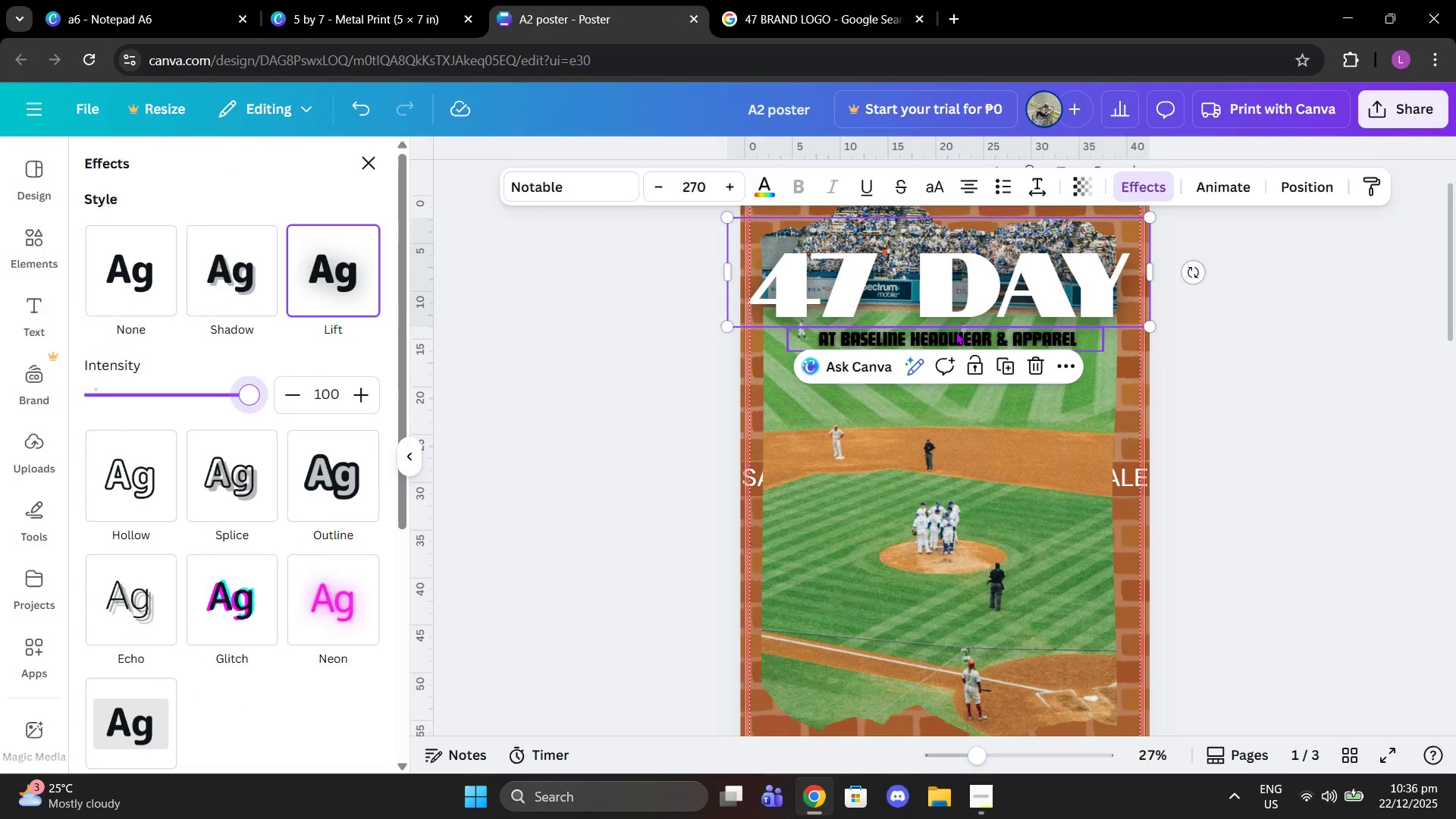 
left_click([952, 334])
 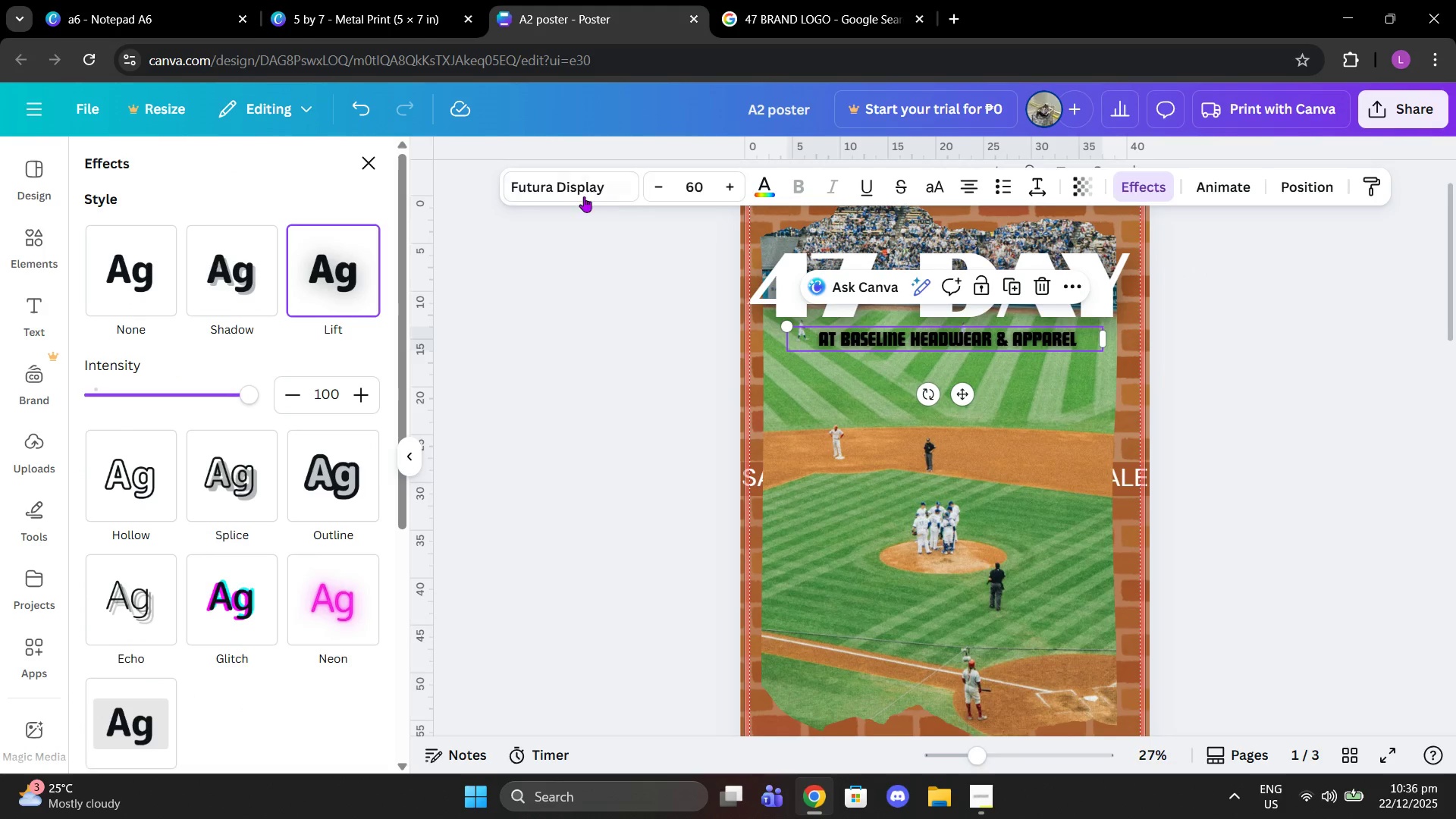 
left_click([578, 194])
 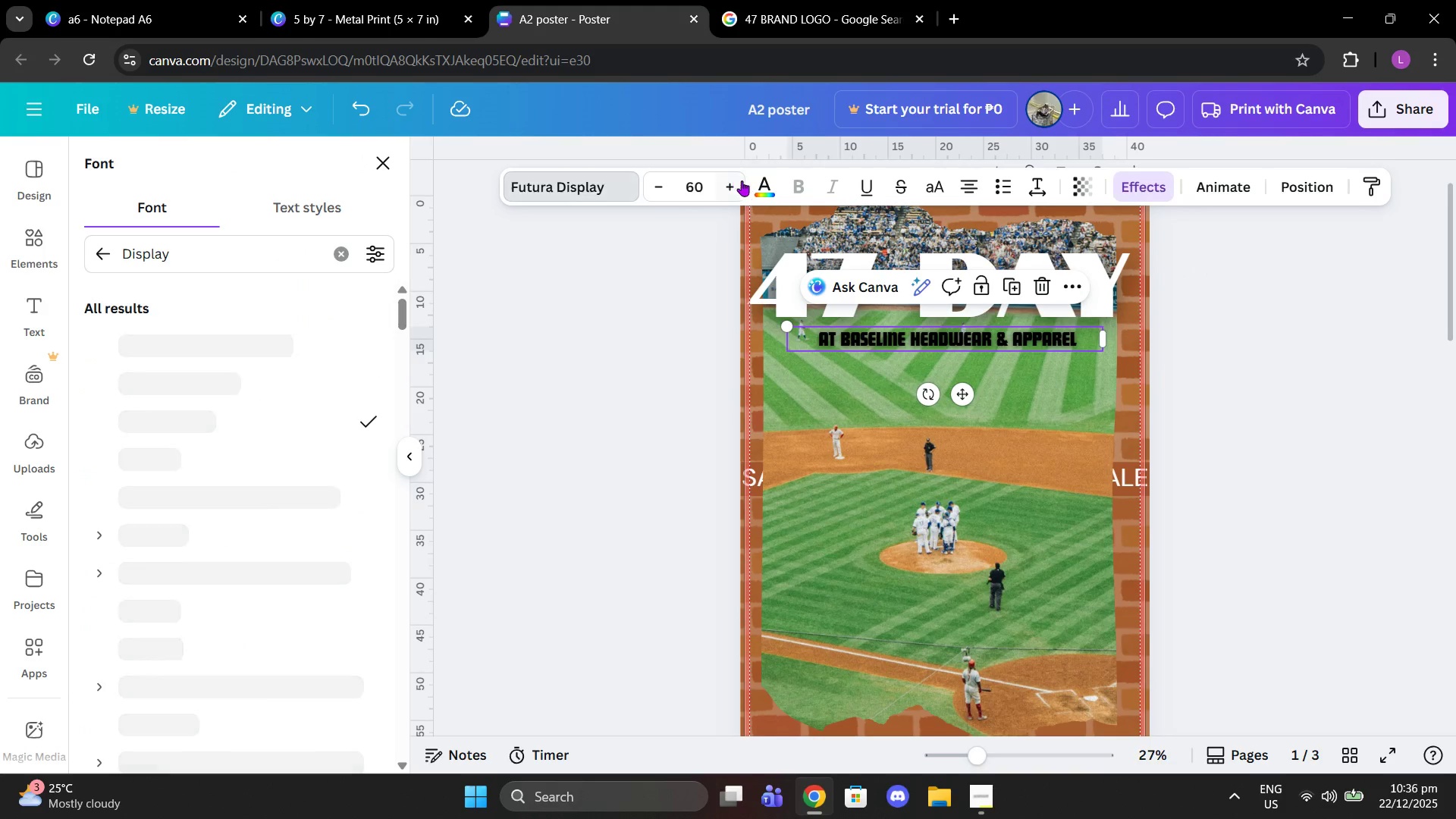 
left_click([759, 183])
 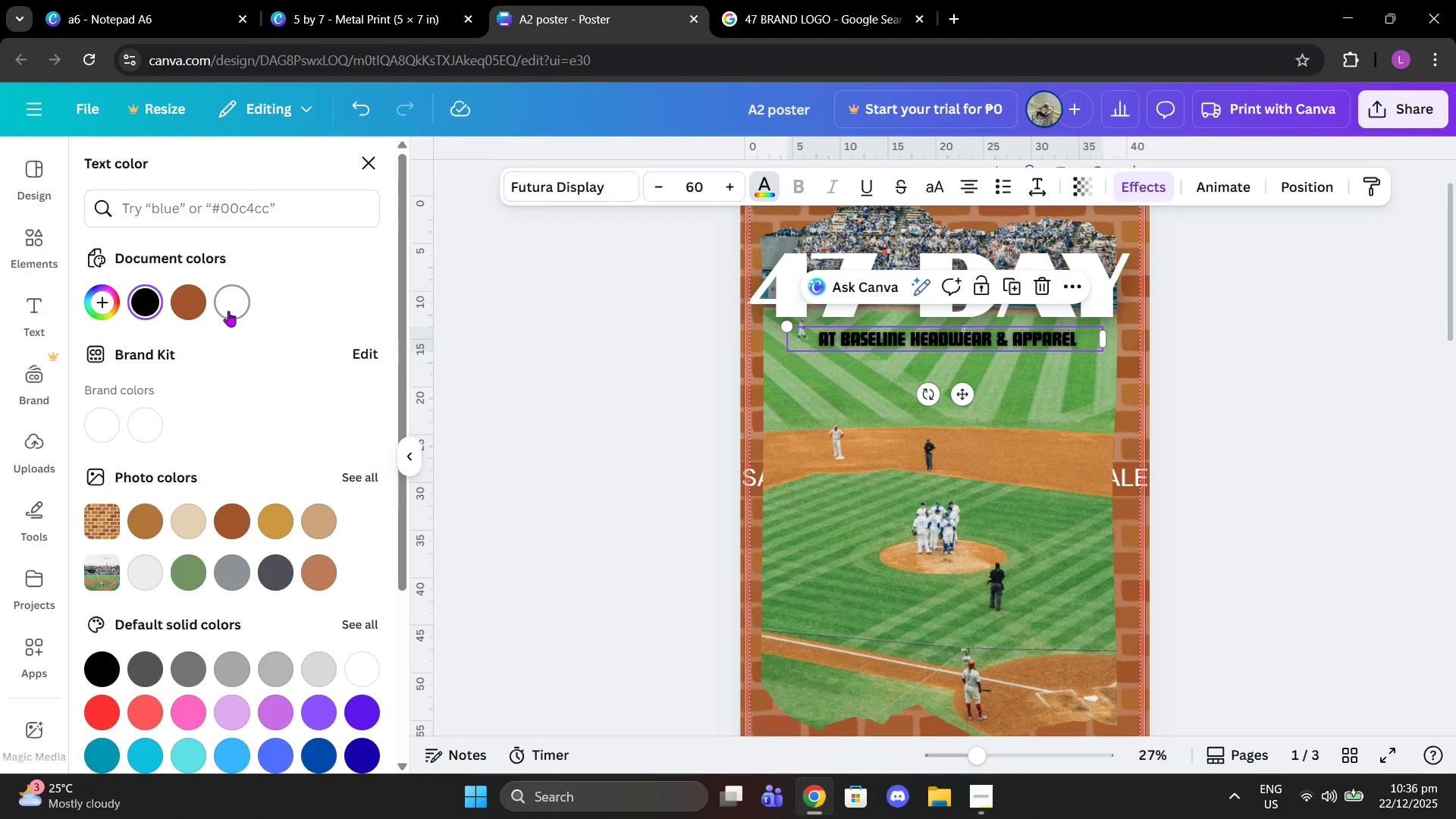 
double_click([1263, 424])
 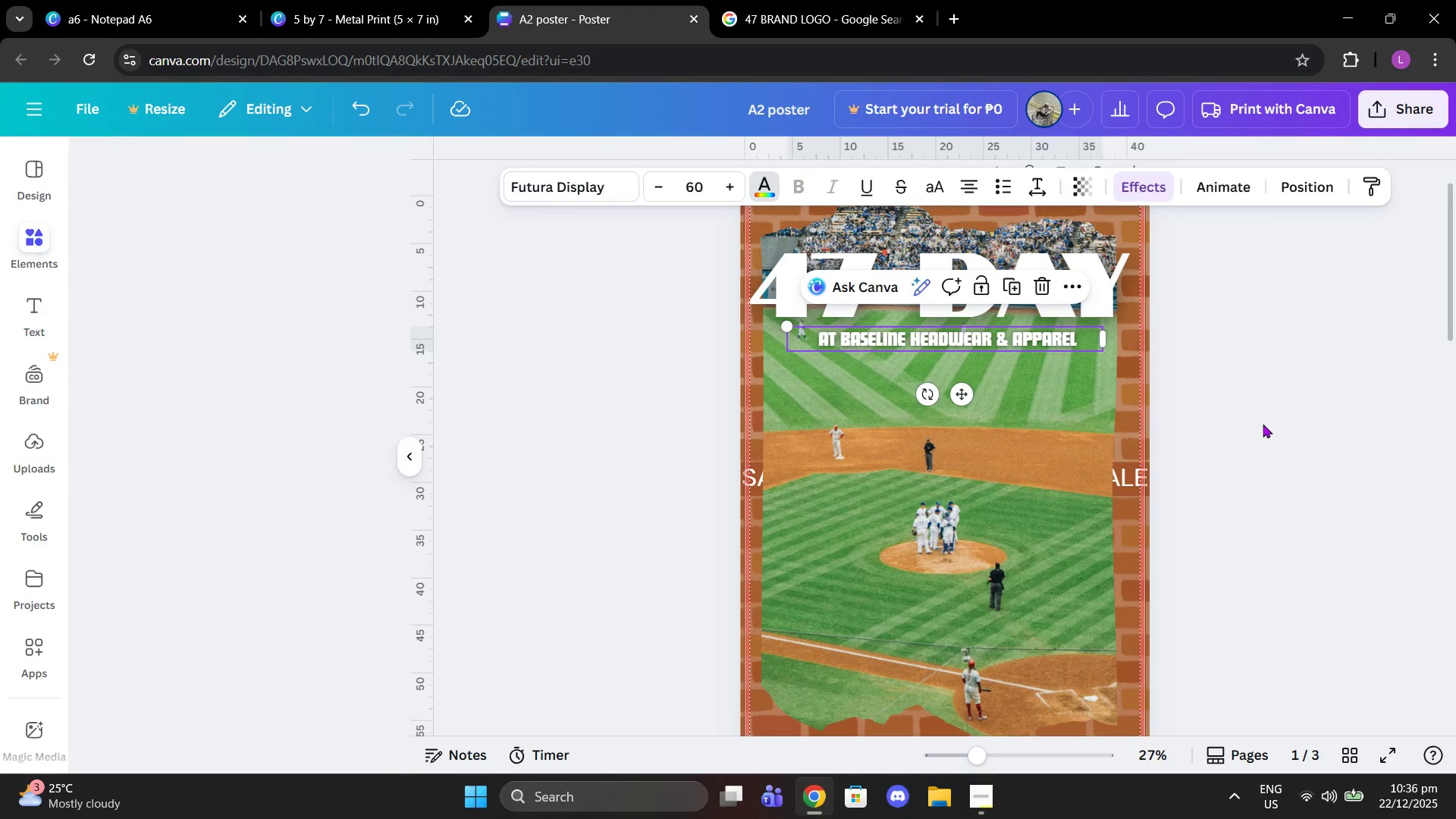 
triple_click([1263, 424])
 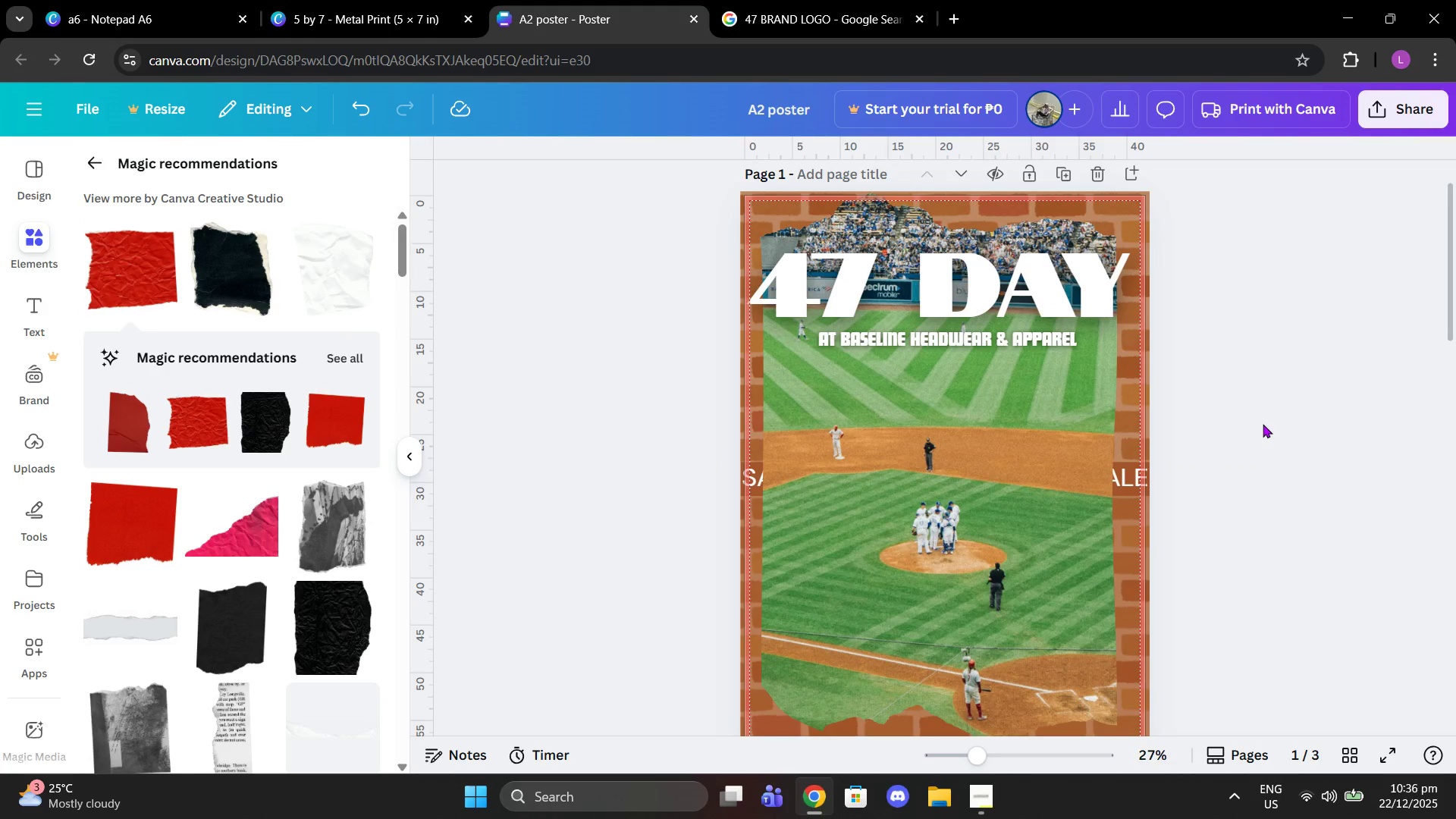 
triple_click([1263, 424])
 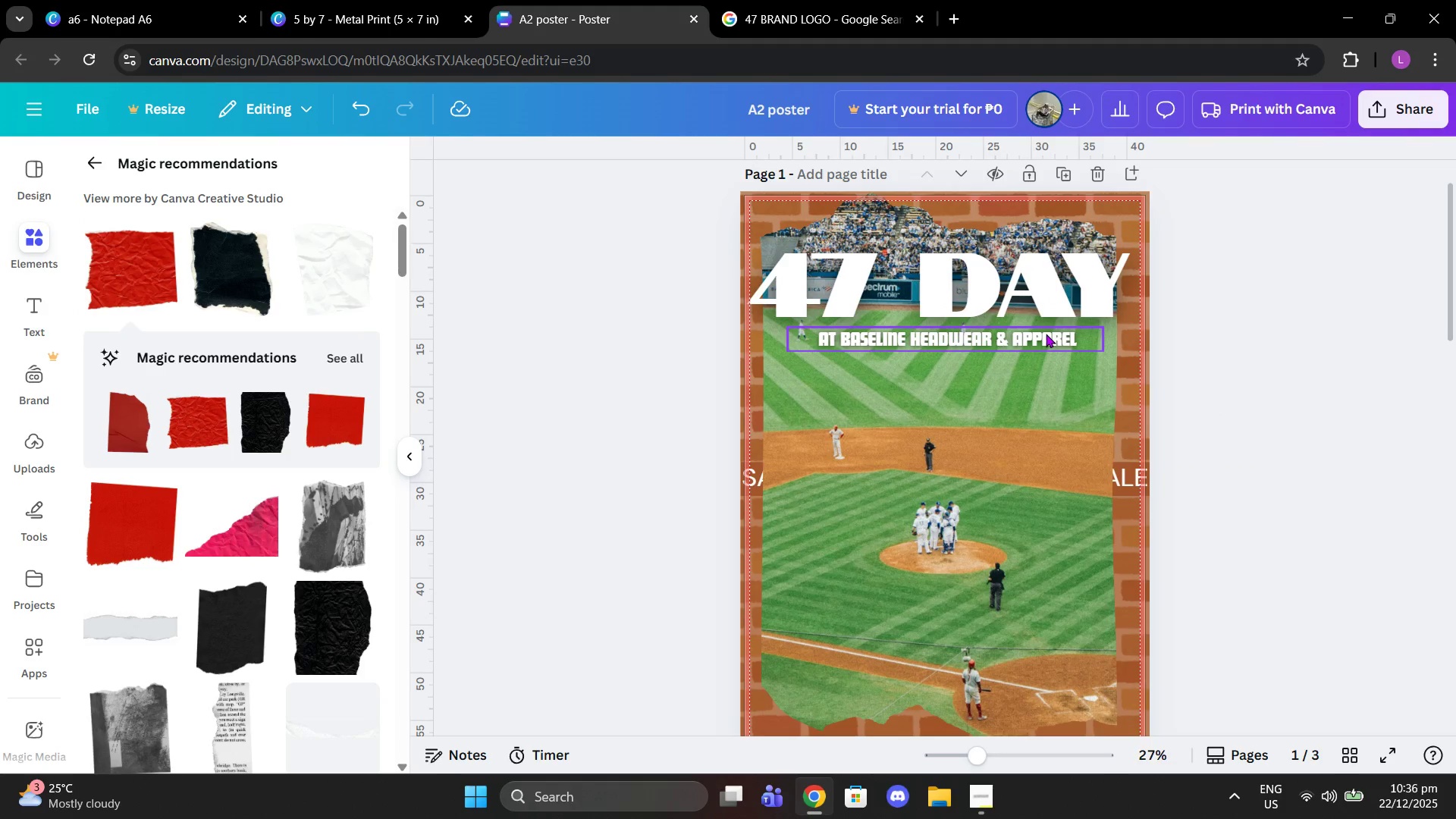 
left_click_drag(start_coordinate=[1046, 334], to_coordinate=[1046, 343])
 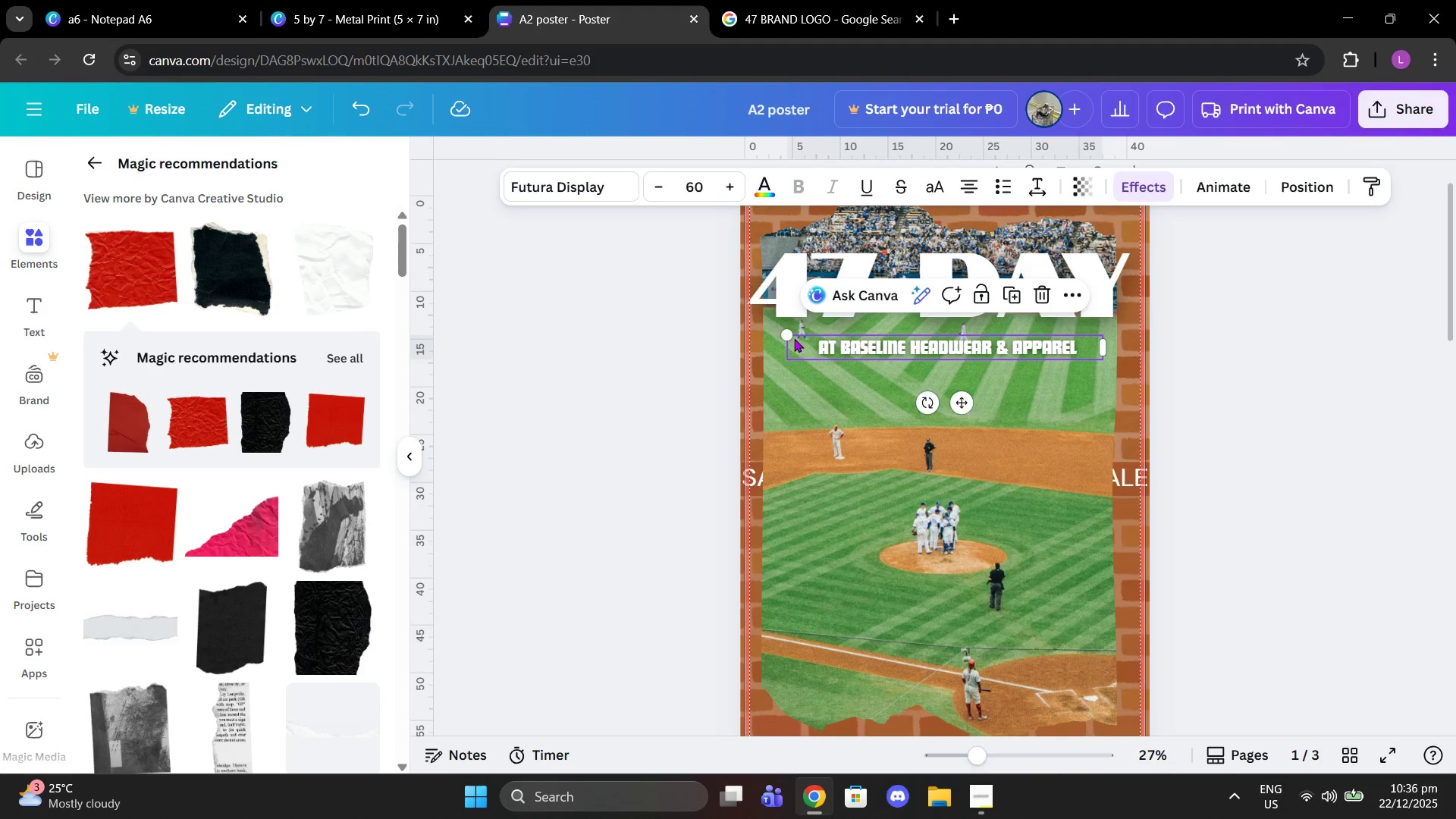 
left_click_drag(start_coordinate=[788, 336], to_coordinate=[789, 324])
 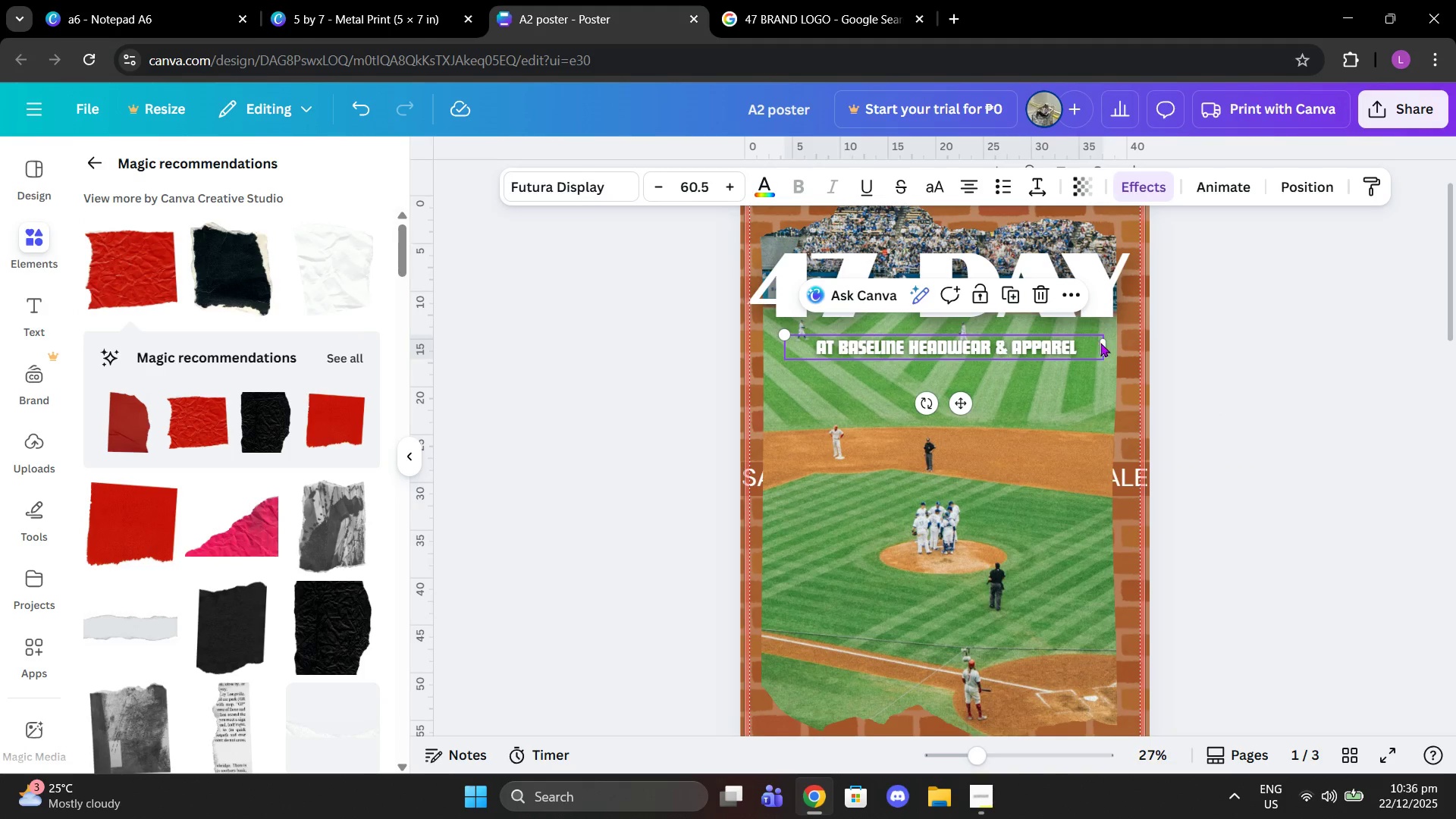 
left_click_drag(start_coordinate=[1103, 347], to_coordinate=[1072, 330])
 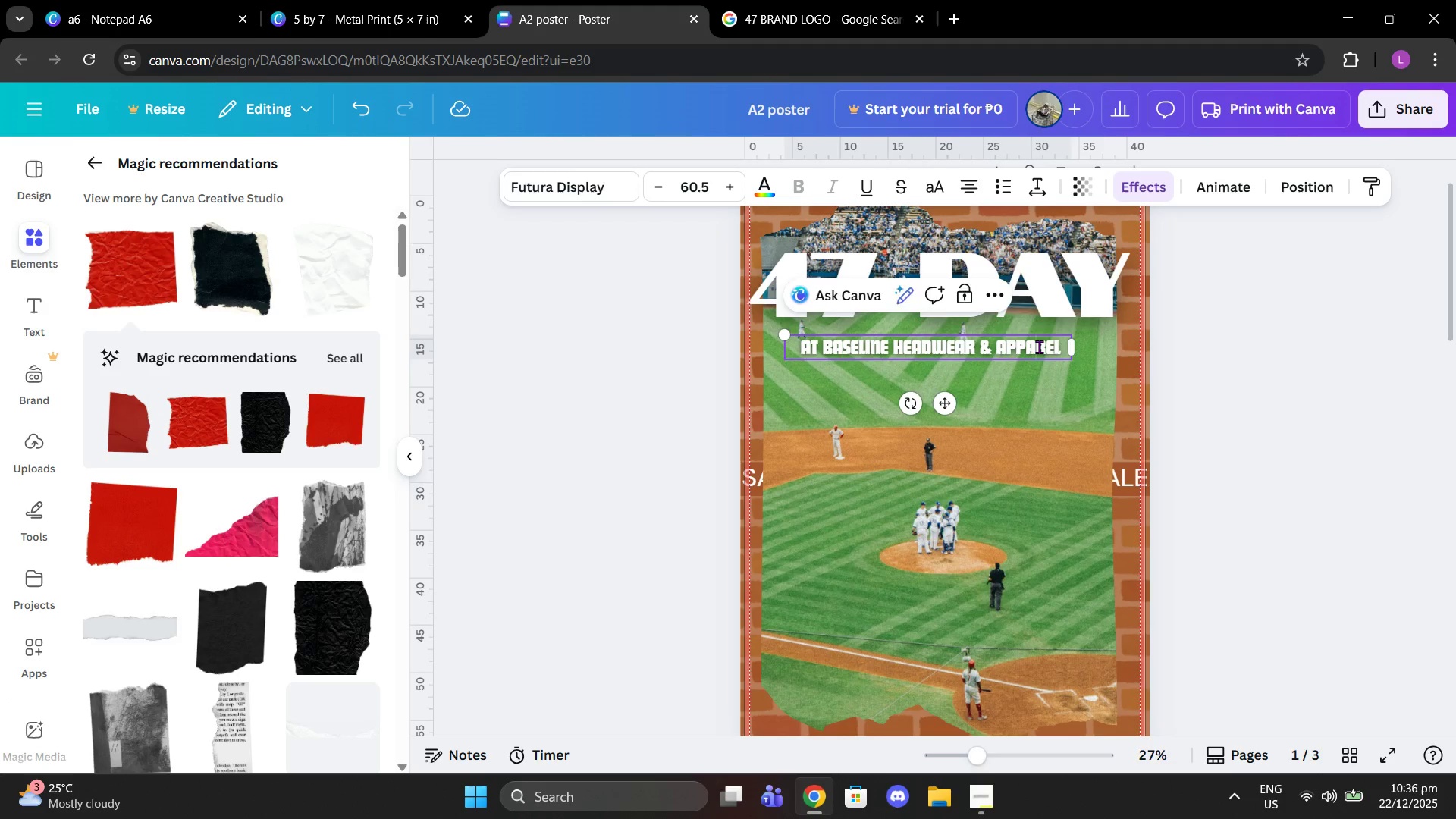 
double_click([1039, 347])
 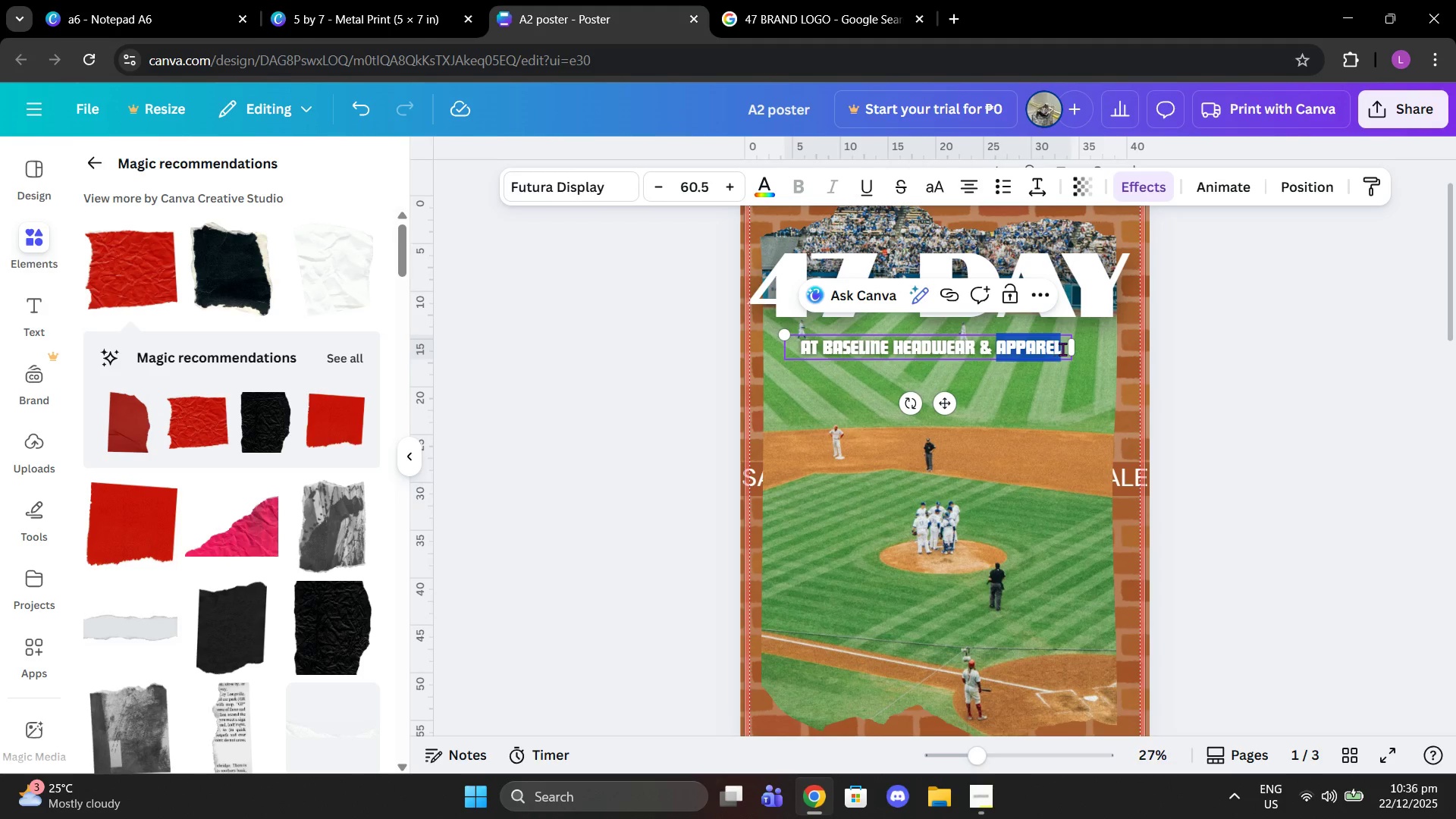 
triple_click([1062, 349])
 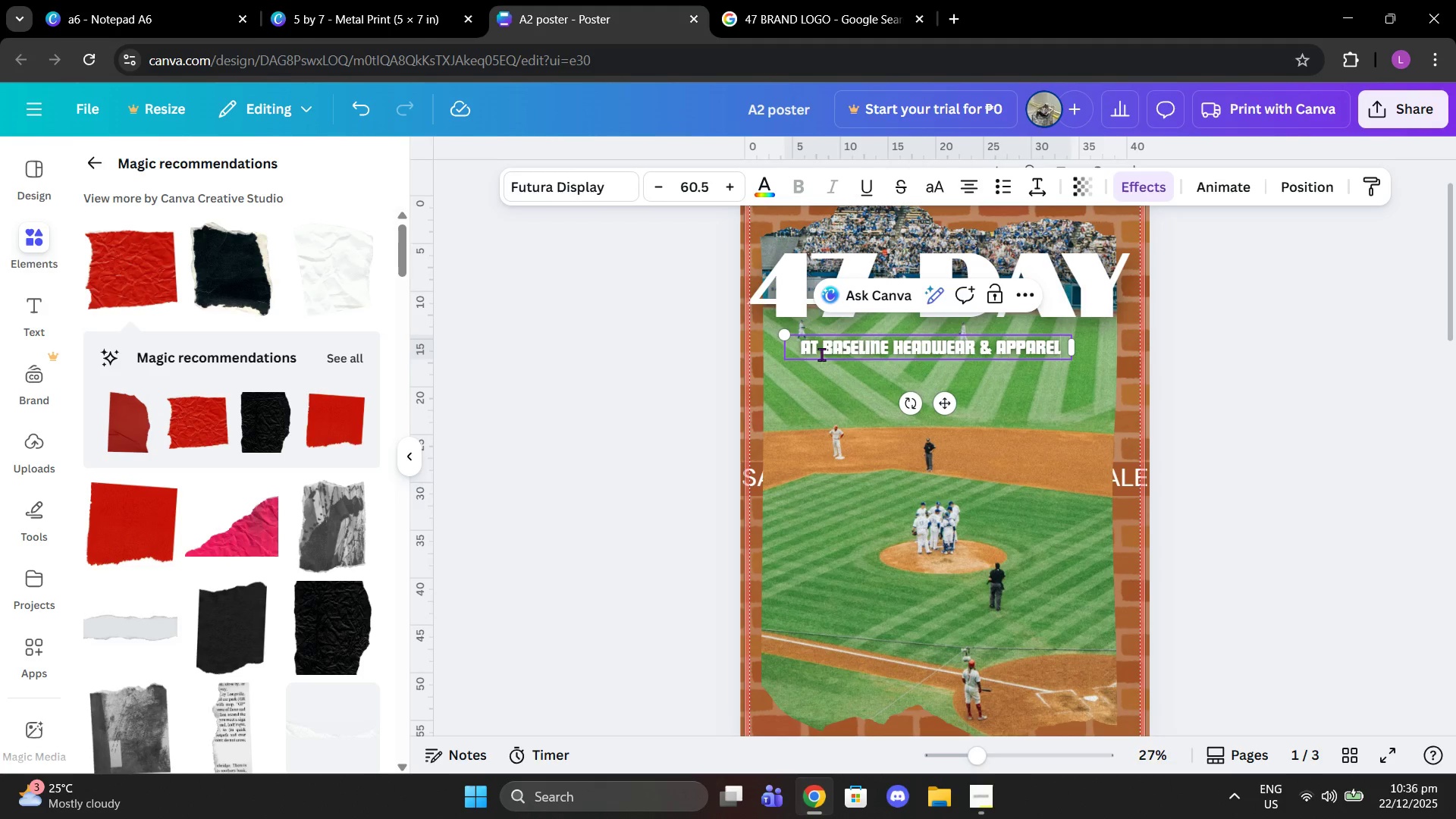 
left_click([817, 347])
 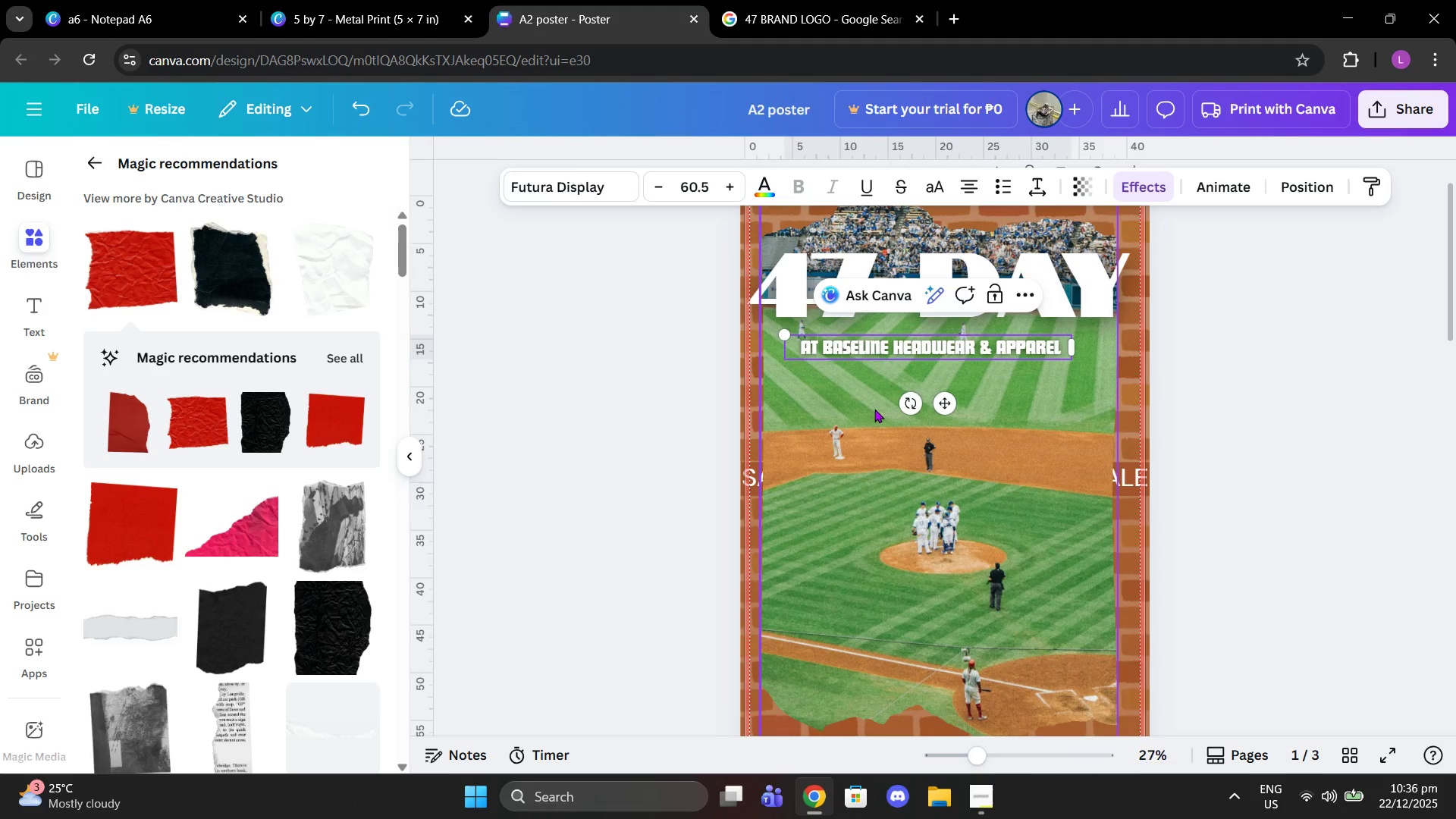 
key(ArrowRight)
 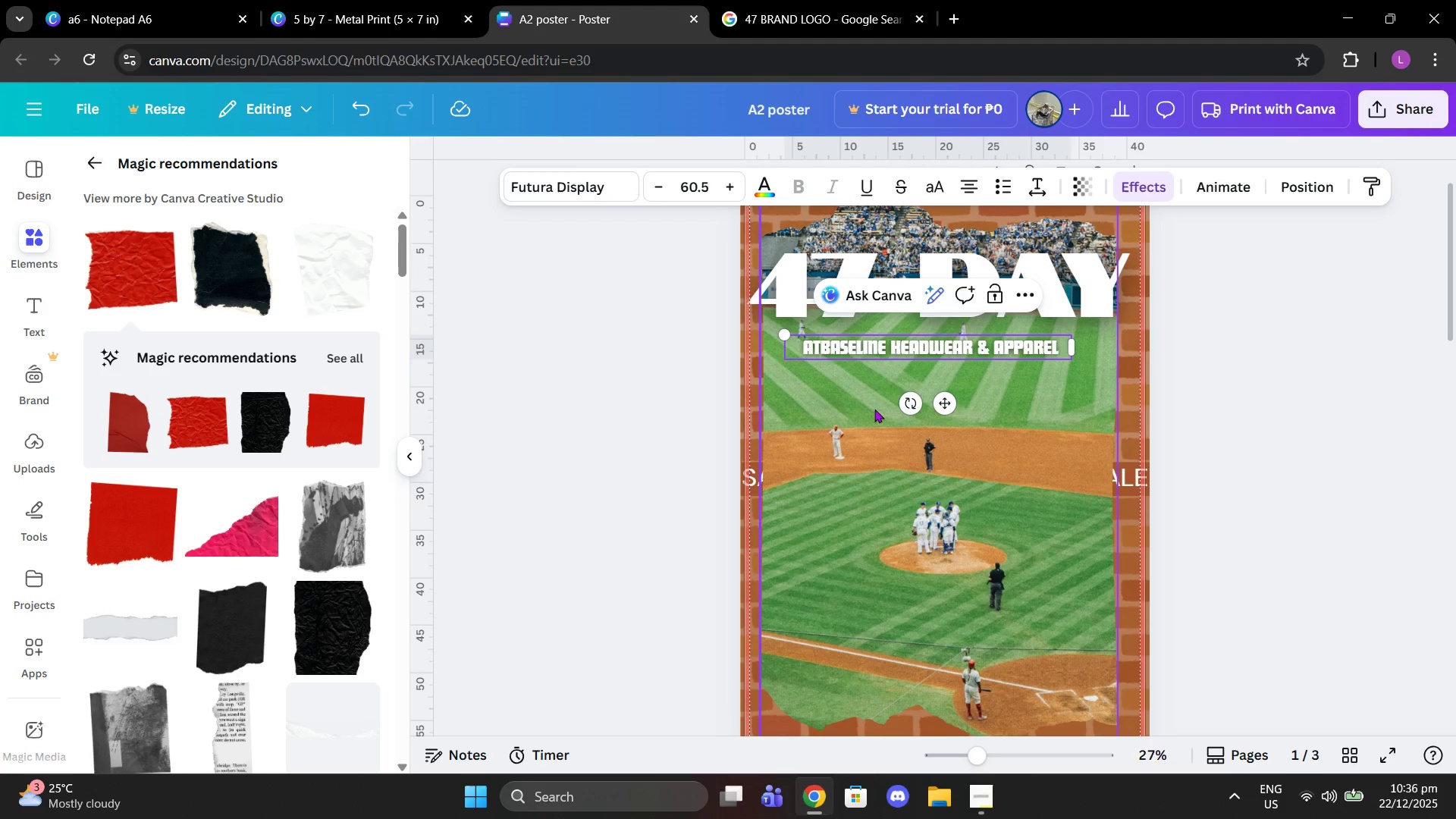 
key(Backspace)
 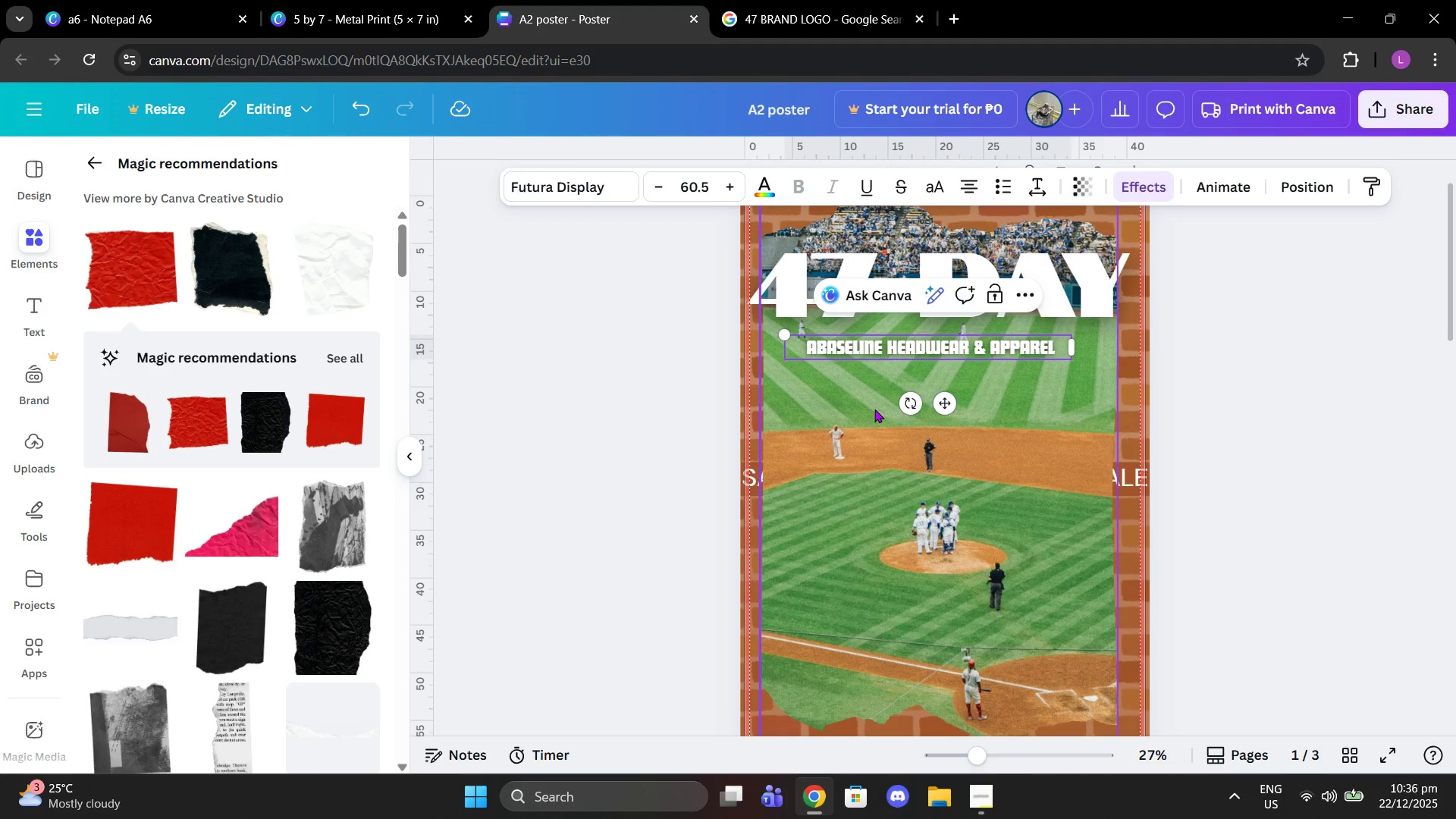 
key(Backspace)
 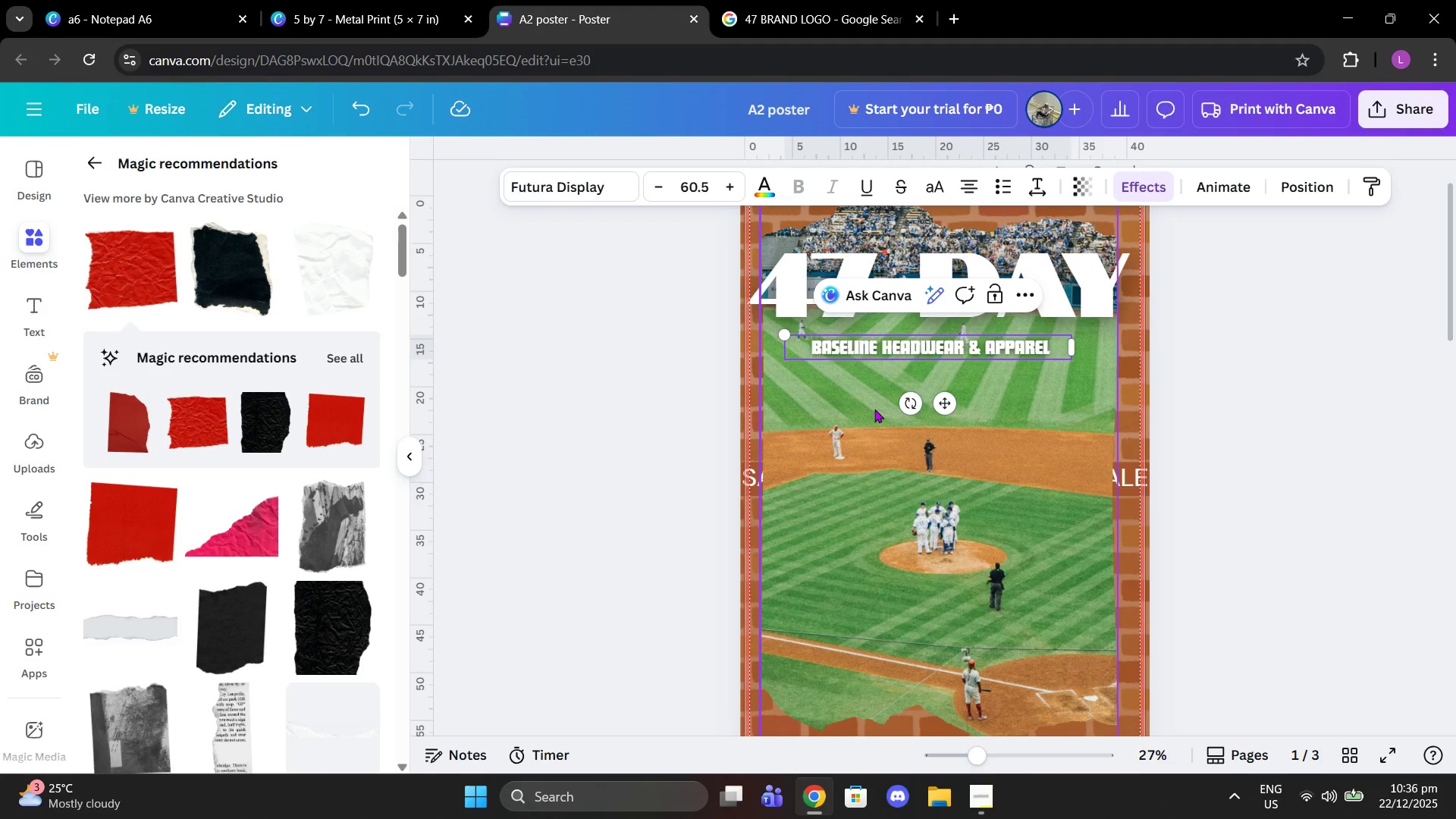 
key(Backspace)
 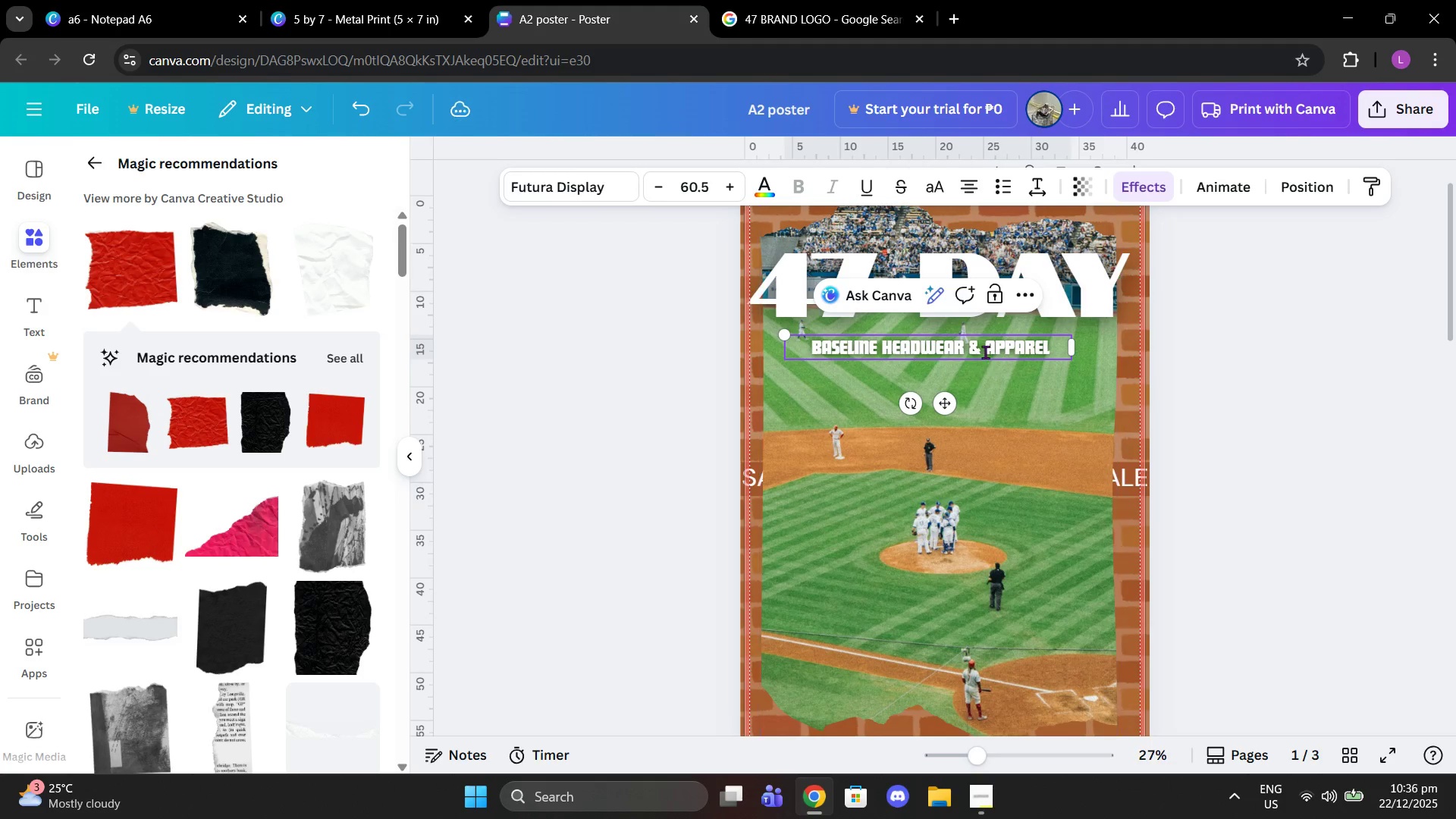 
left_click([1060, 376])
 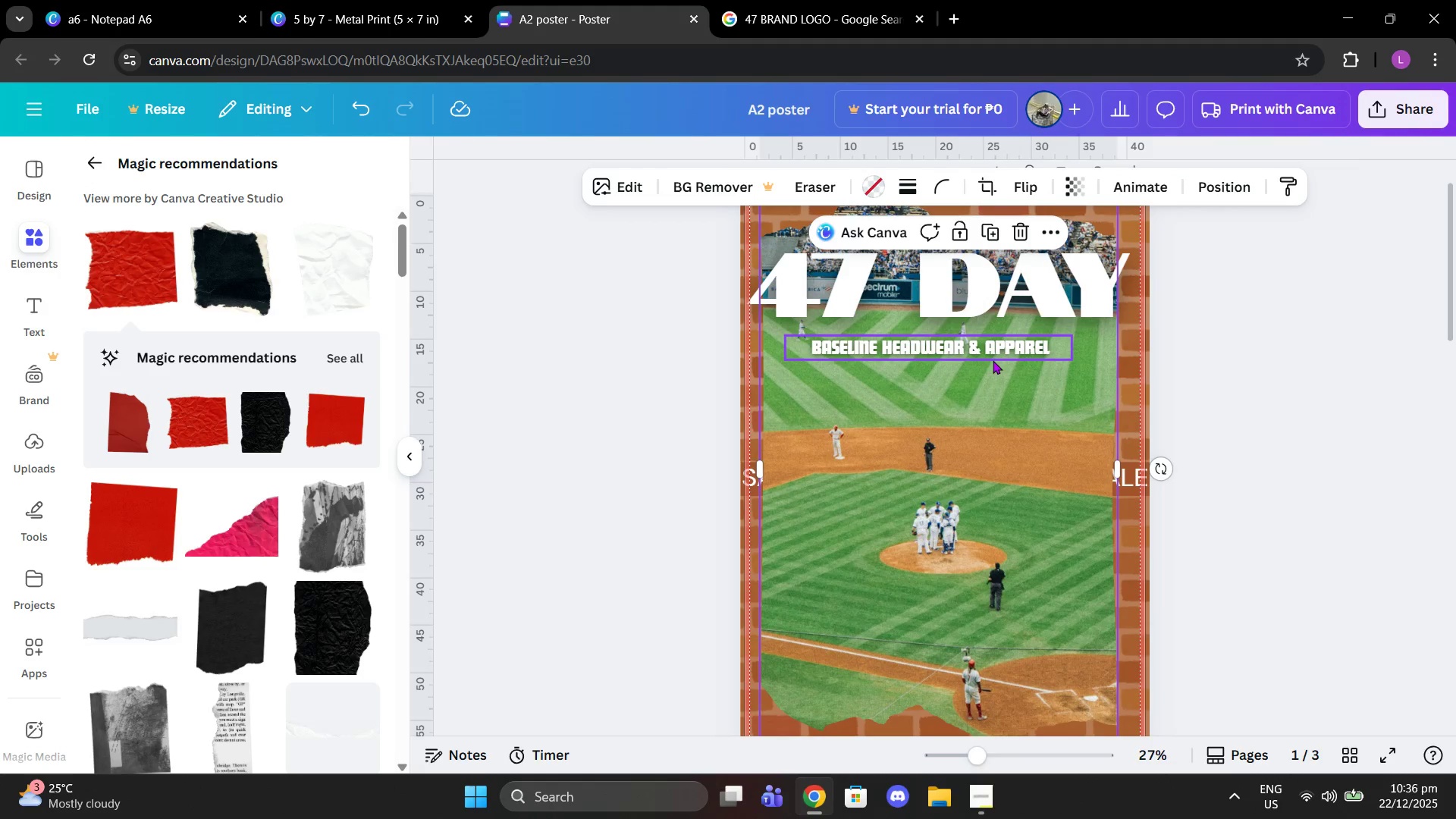 
left_click_drag(start_coordinate=[990, 358], to_coordinate=[1000, 362])
 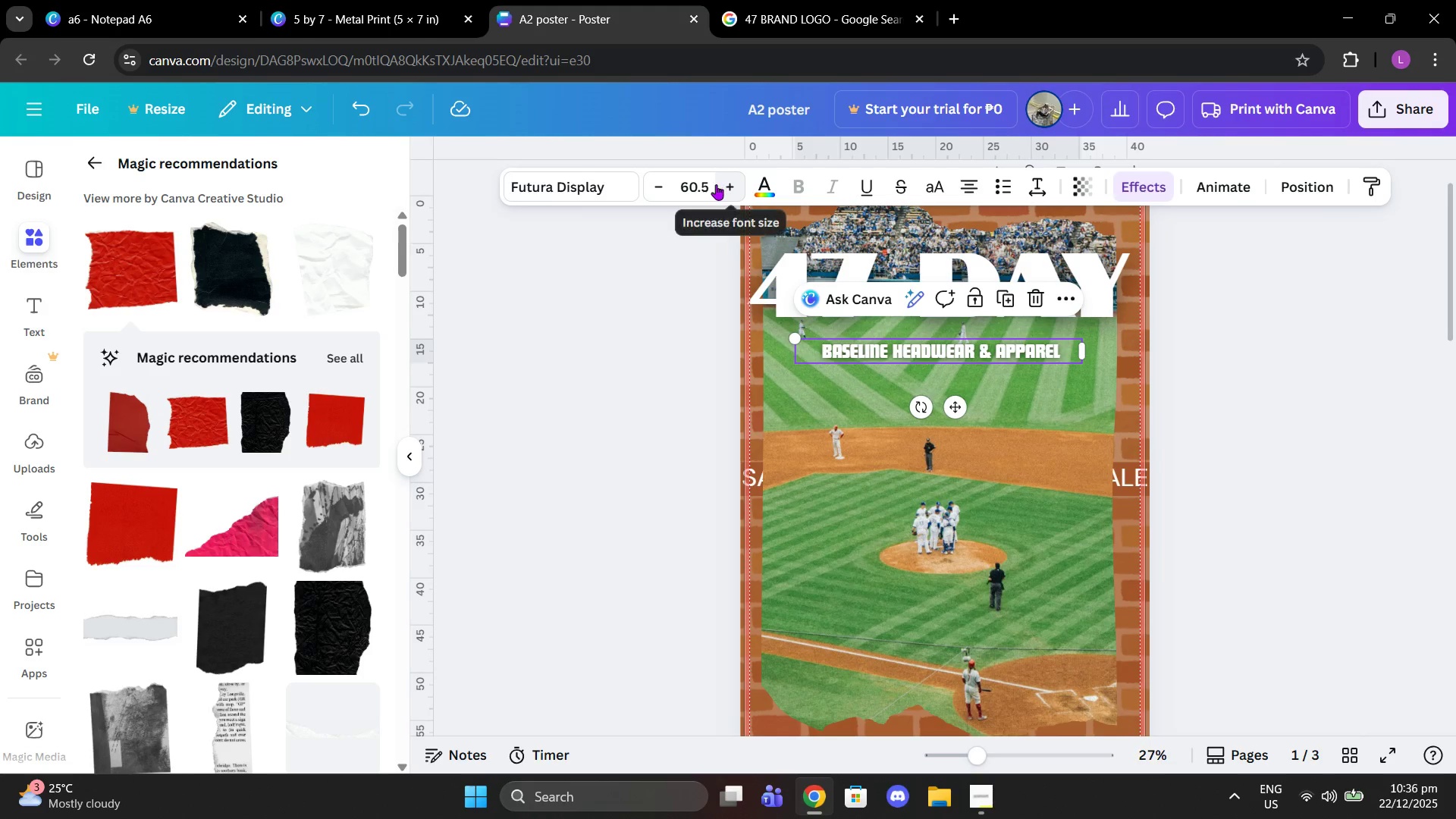 
double_click([715, 184])
 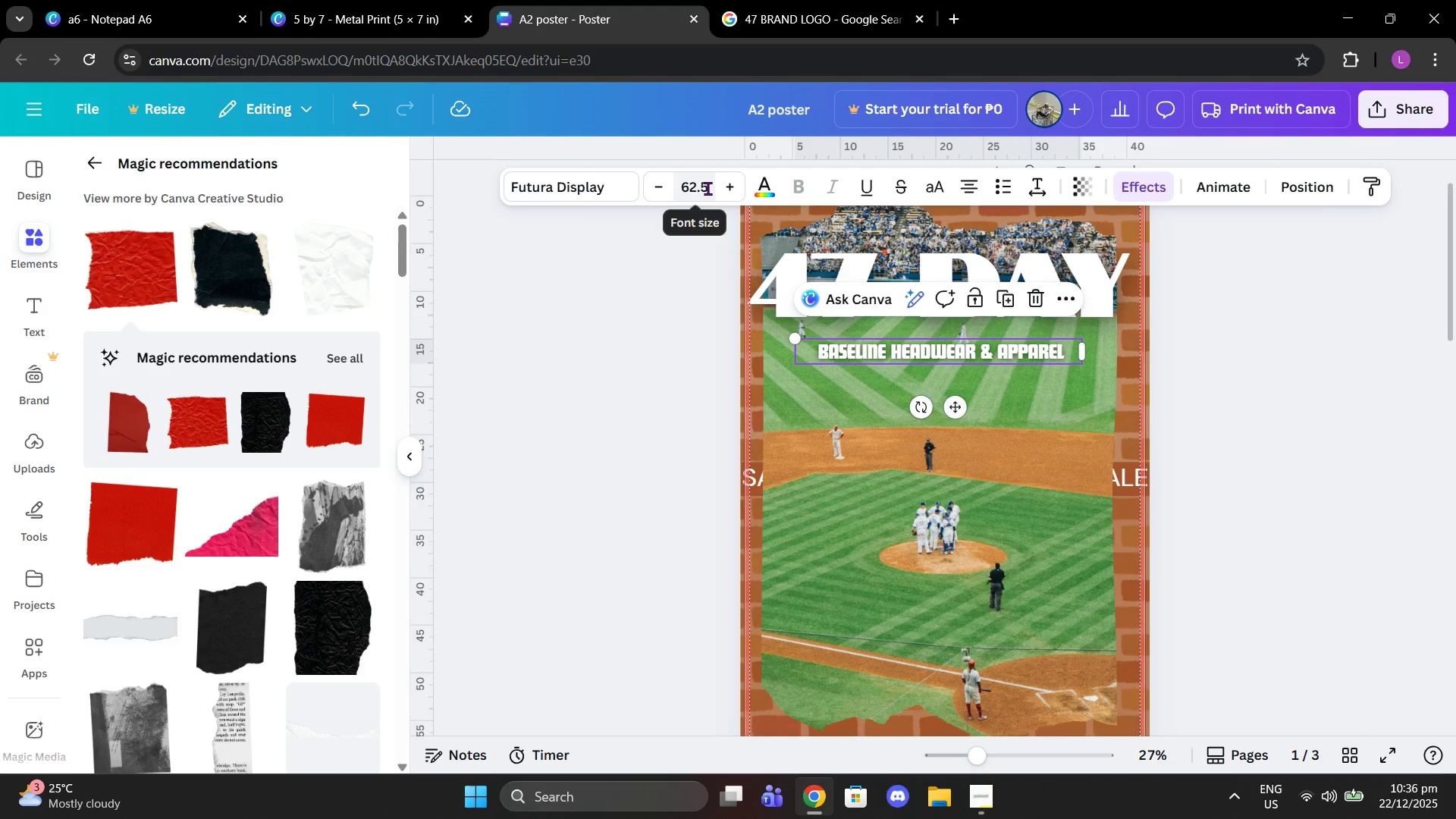 
left_click([708, 188])
 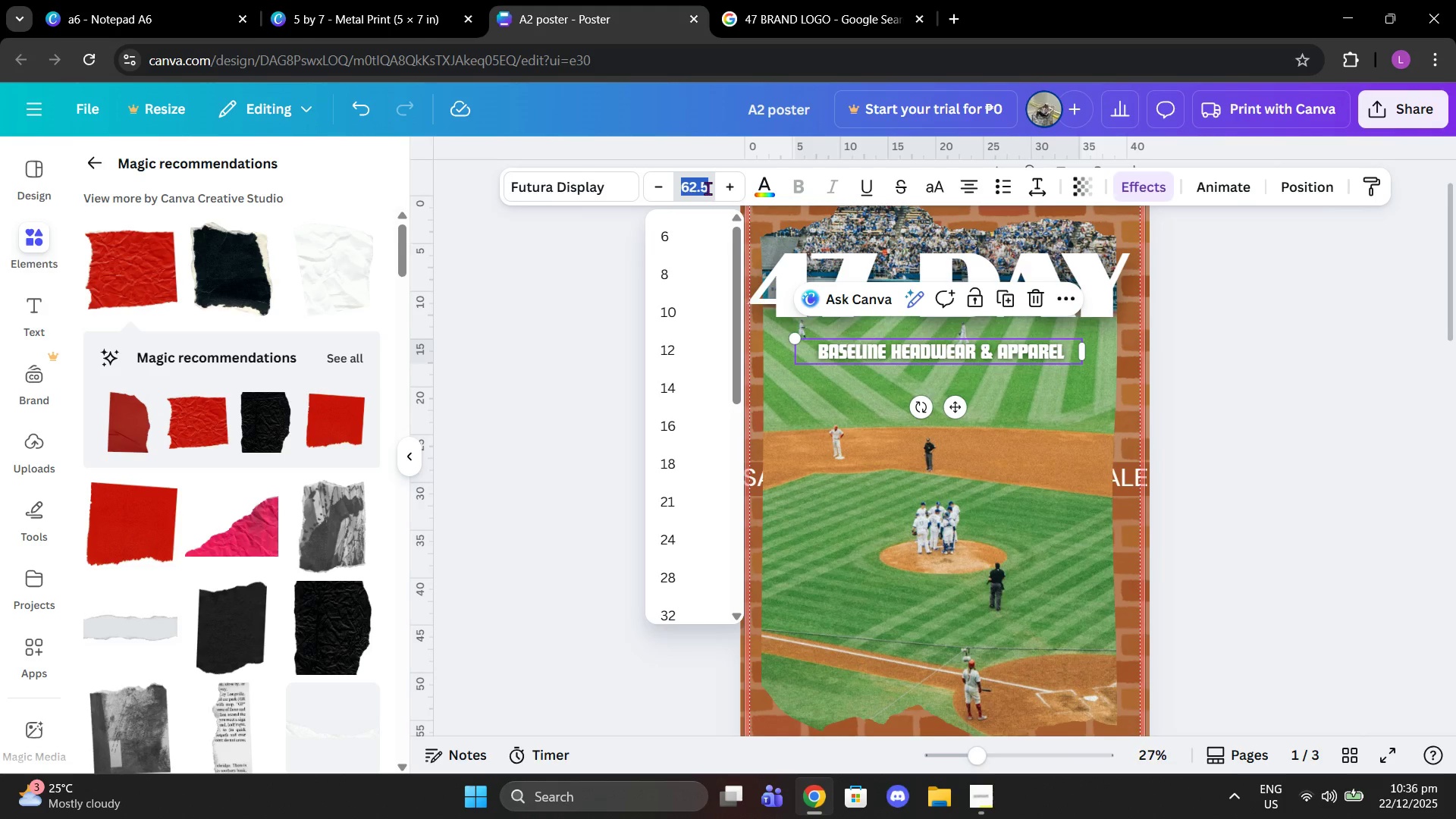 
key(Backspace)
type(62)
 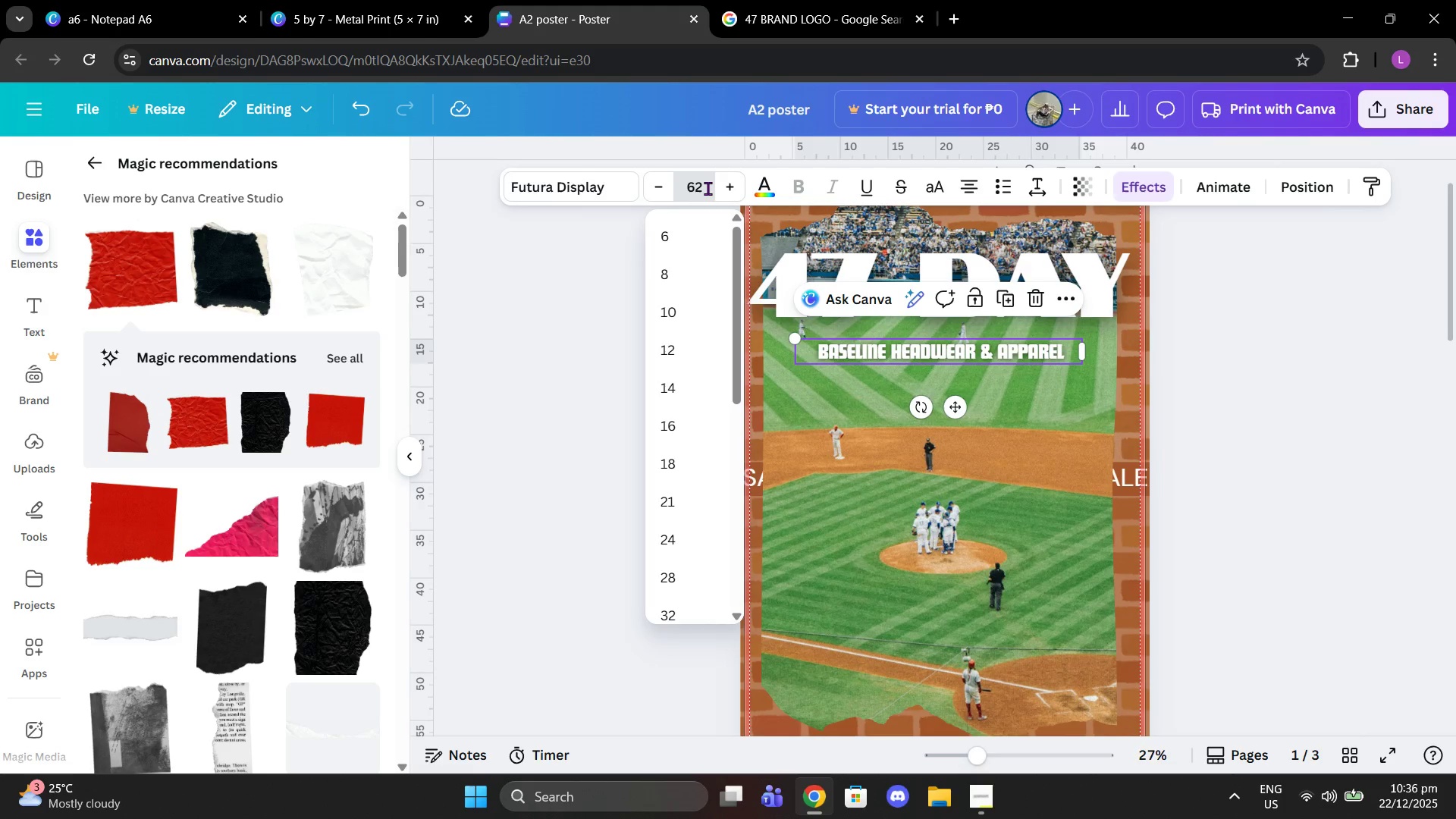 
key(Enter)
 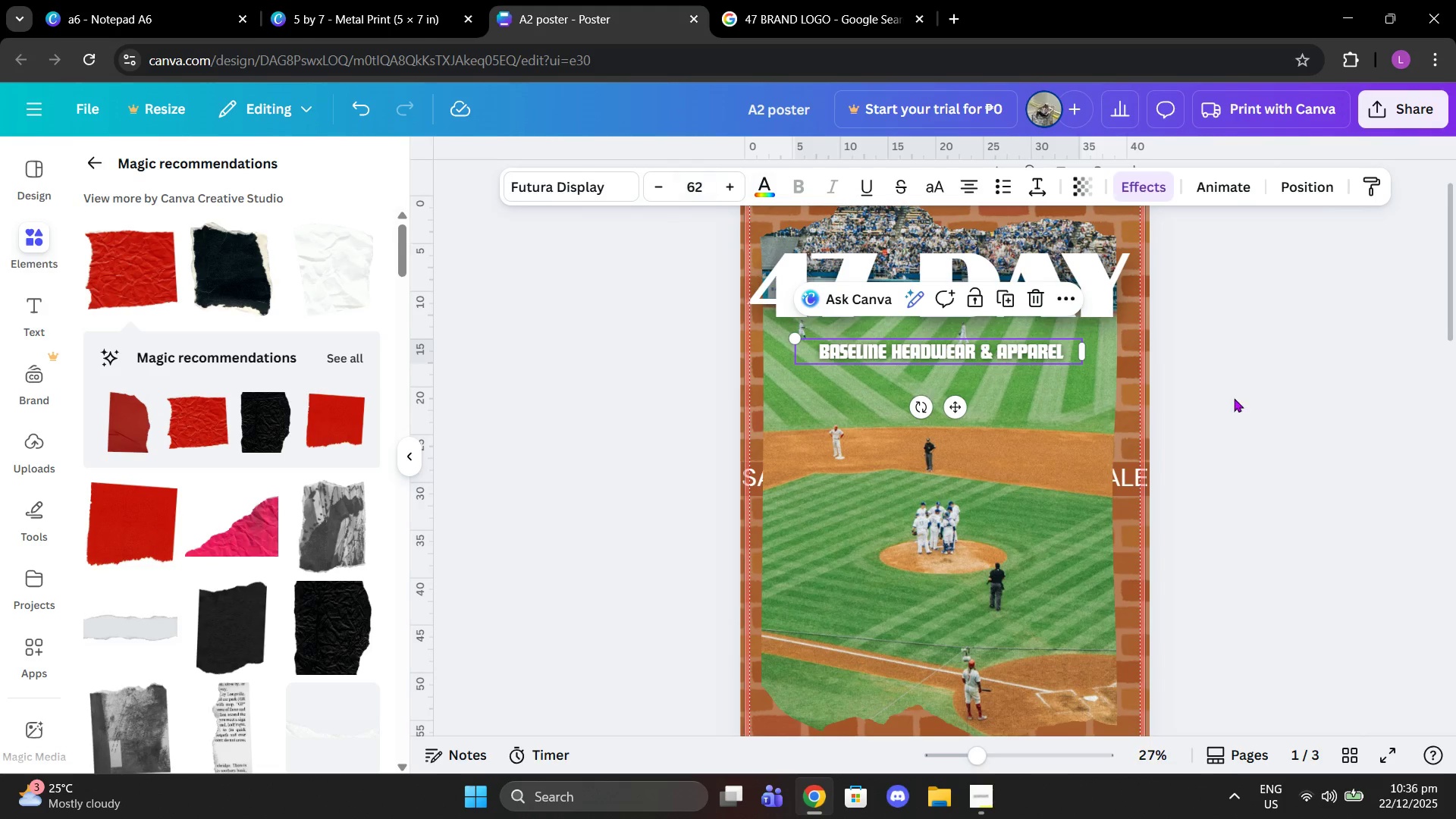 
left_click([1300, 374])
 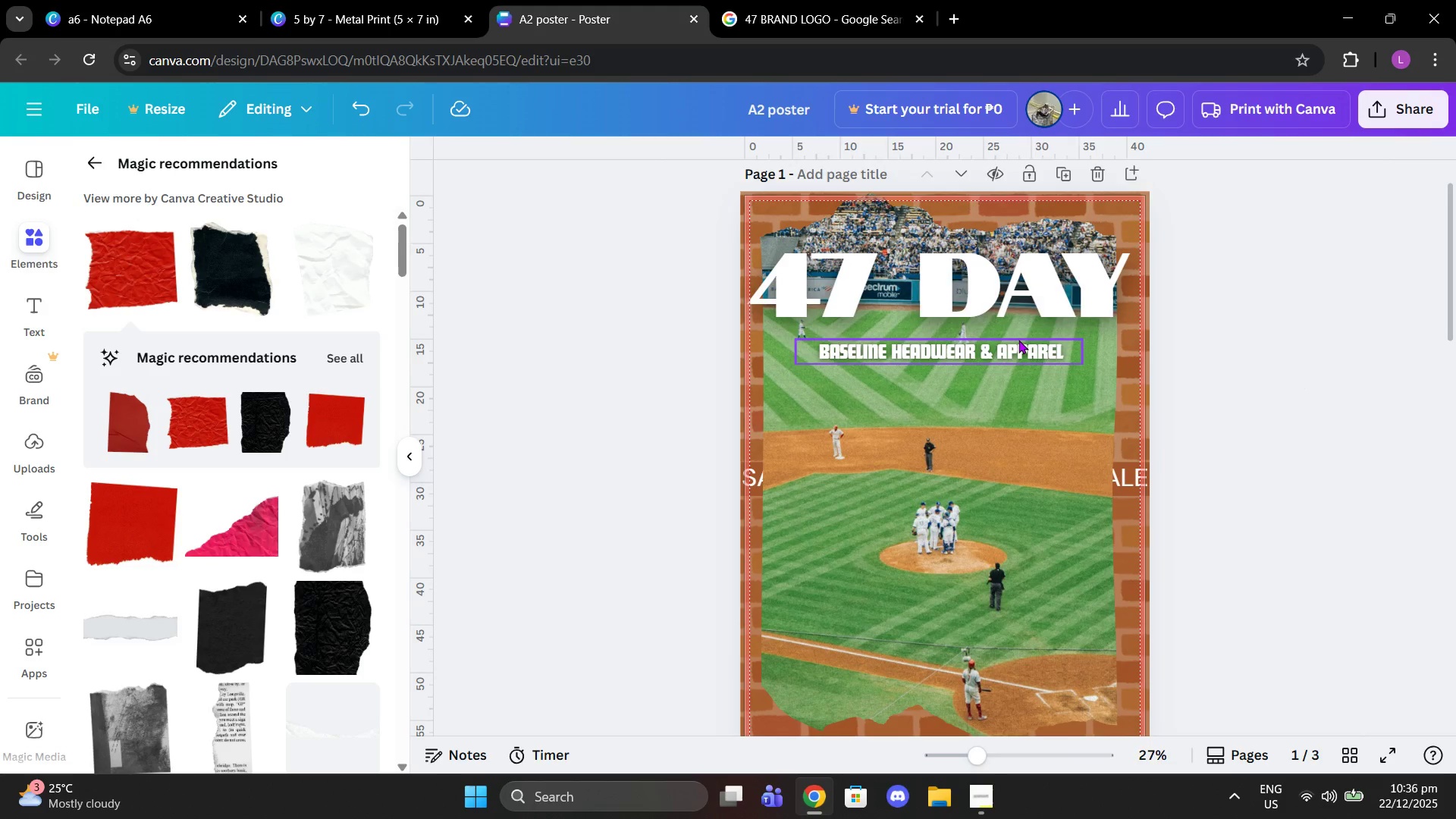 
left_click_drag(start_coordinate=[1018, 340], to_coordinate=[1018, 350])
 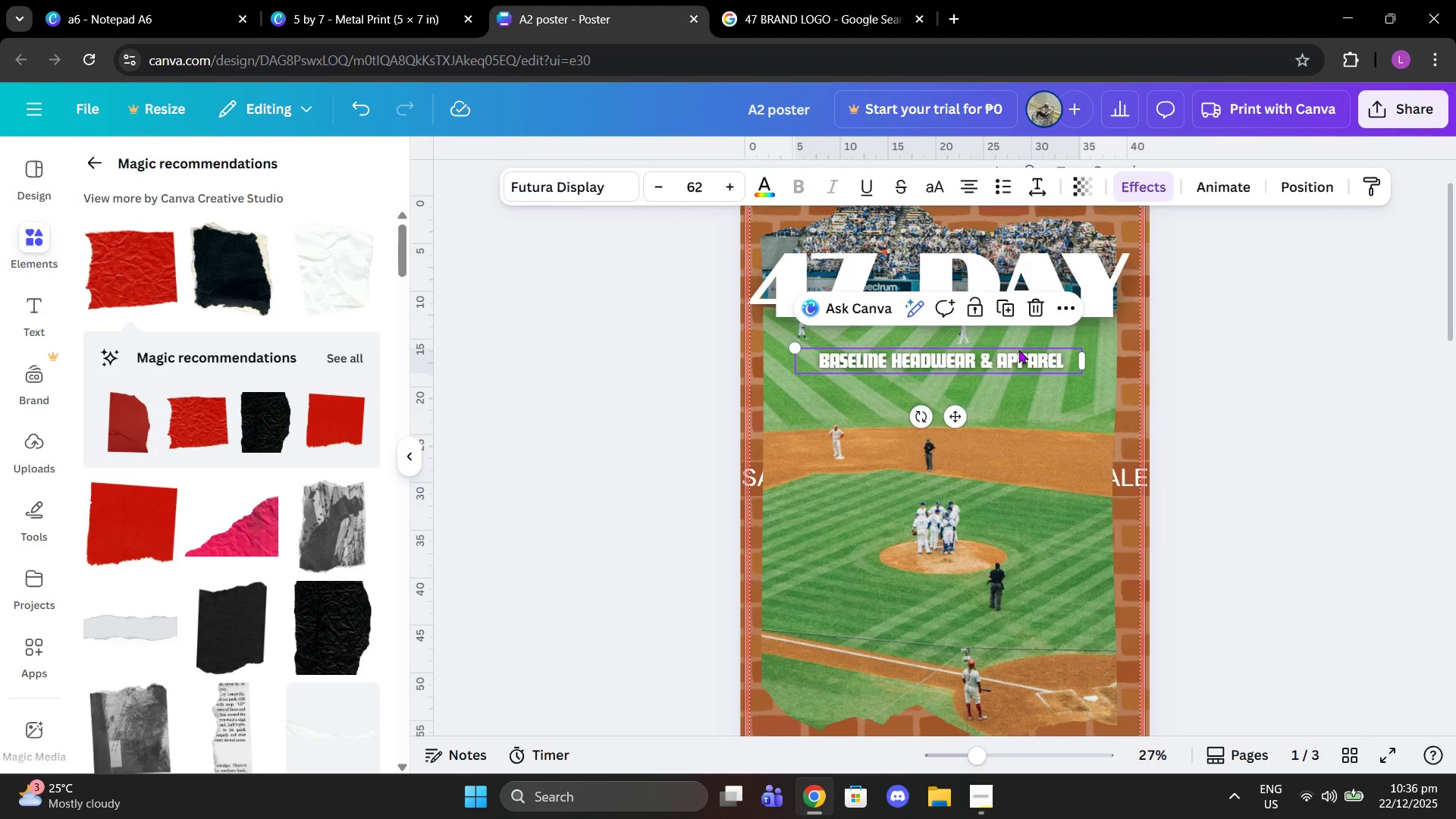 
left_click([1018, 350])
 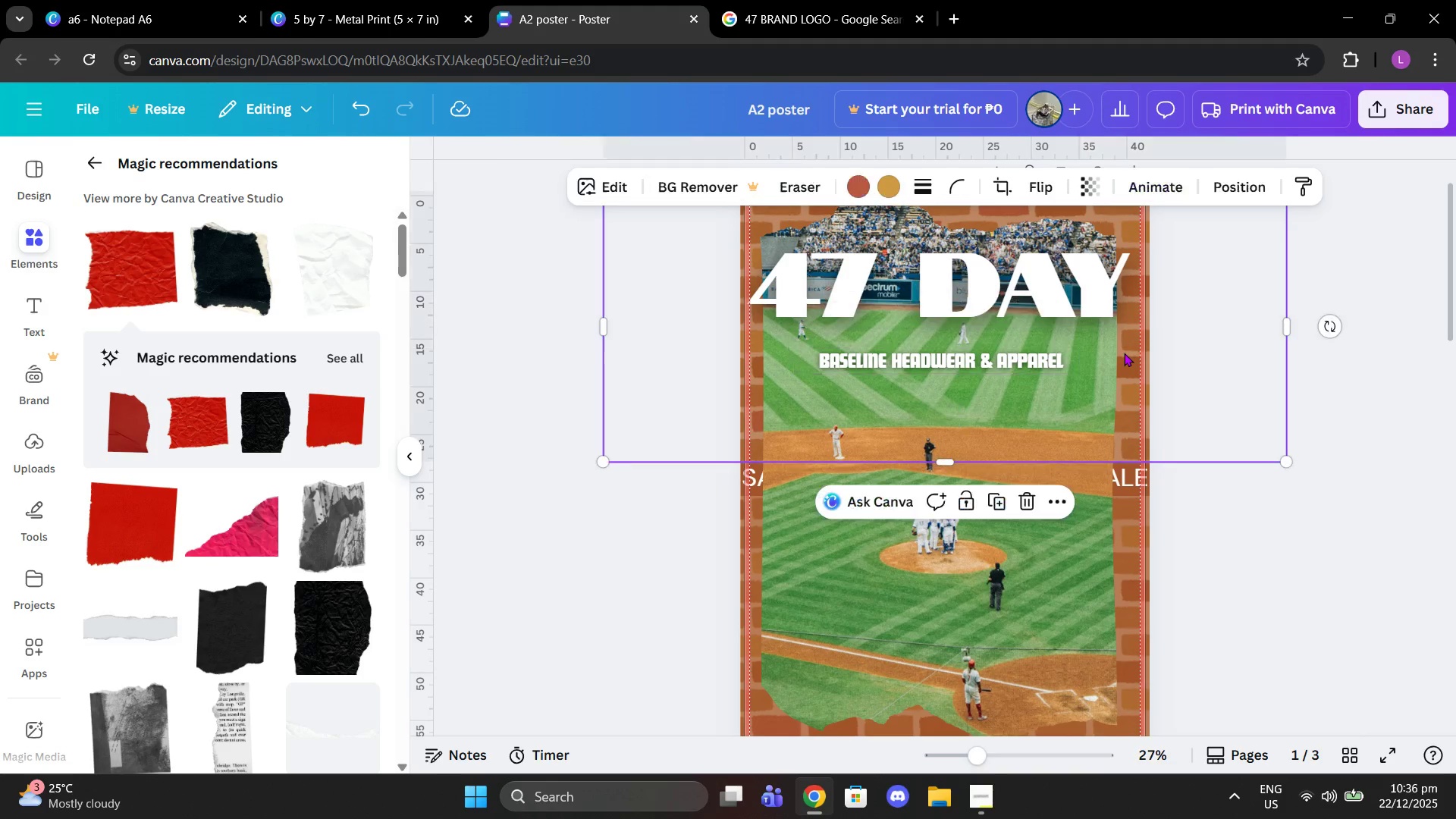 
double_click([1023, 353])
 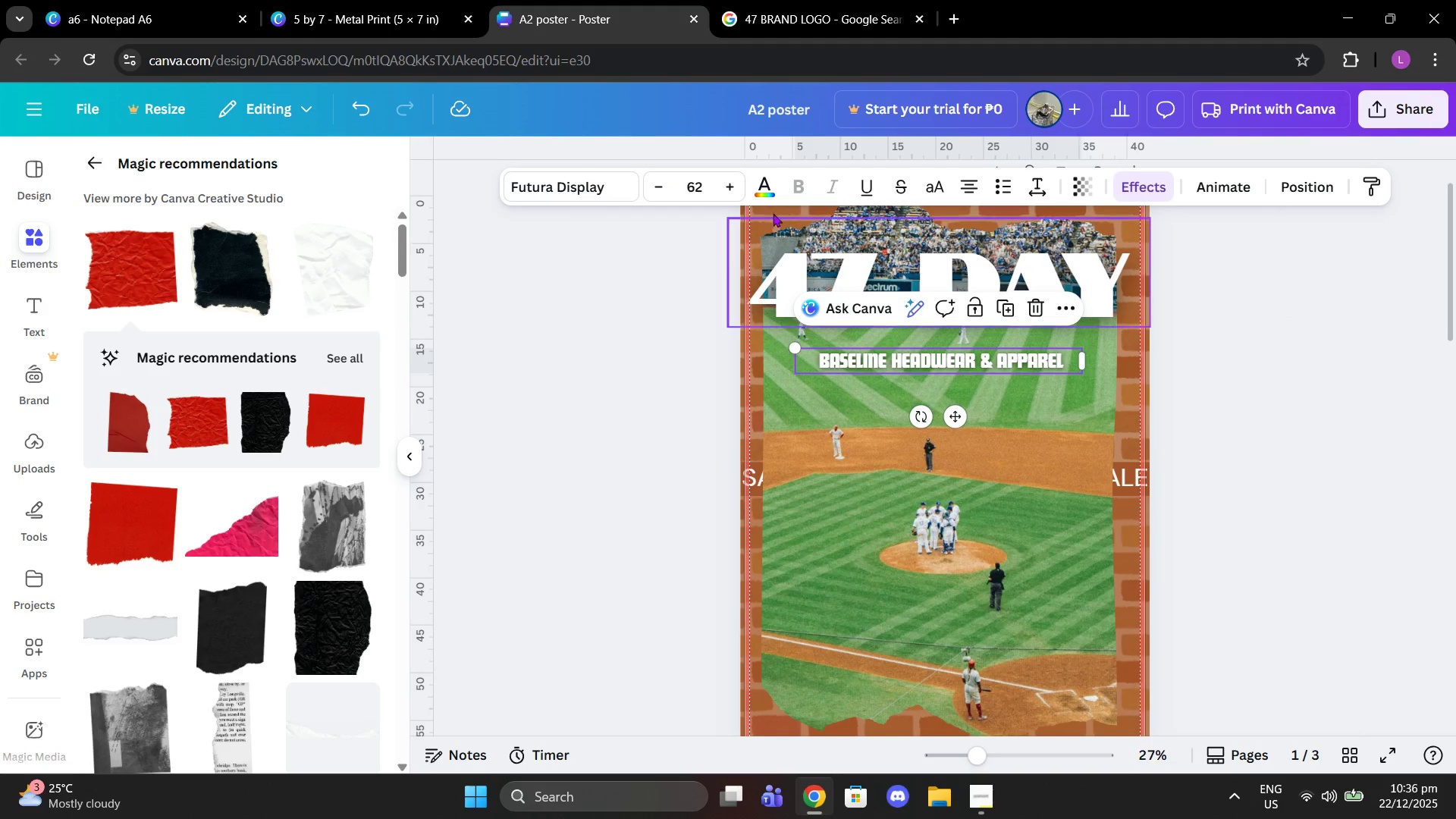 
left_click([843, 270])
 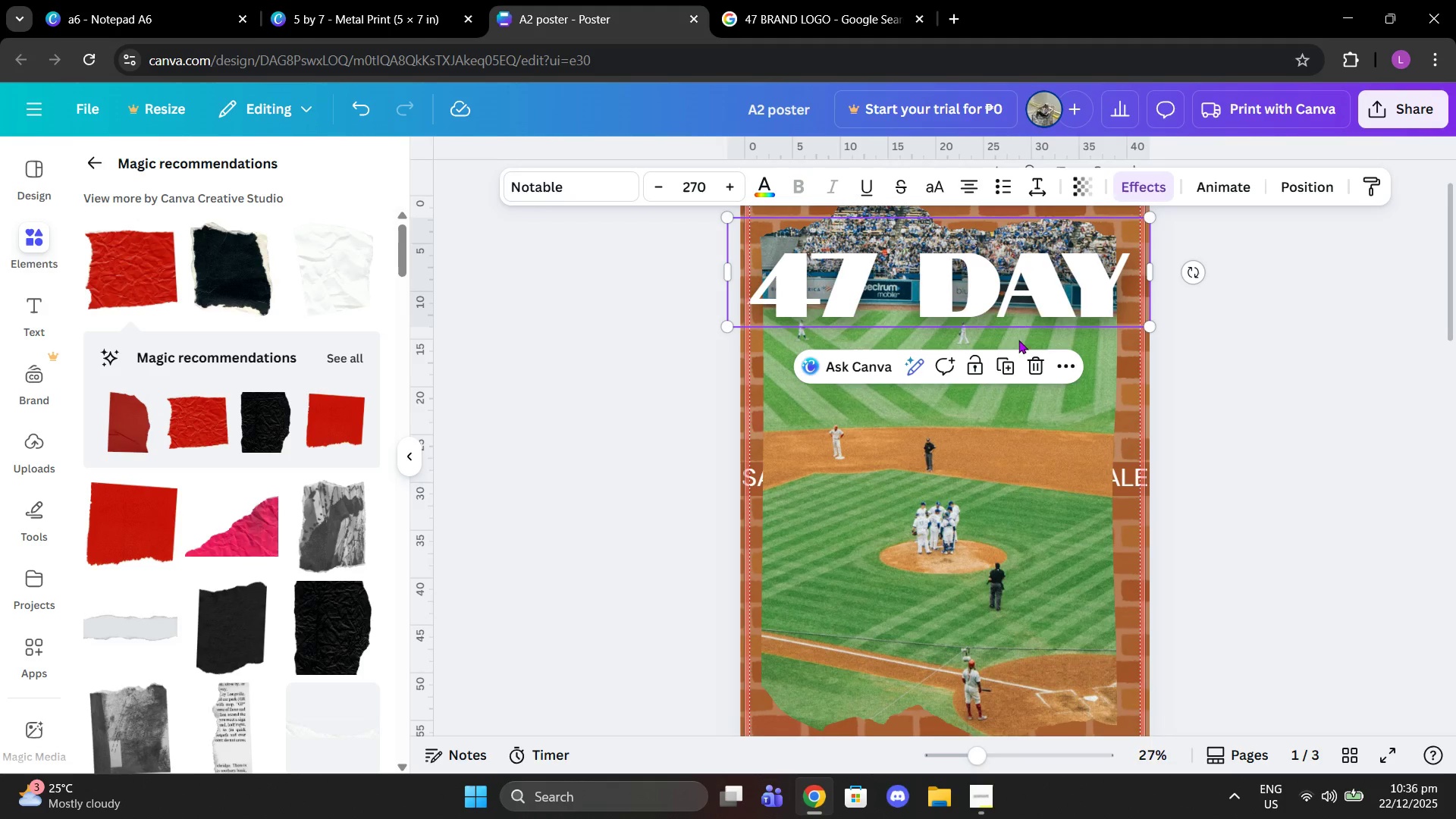 
double_click([959, 317])
 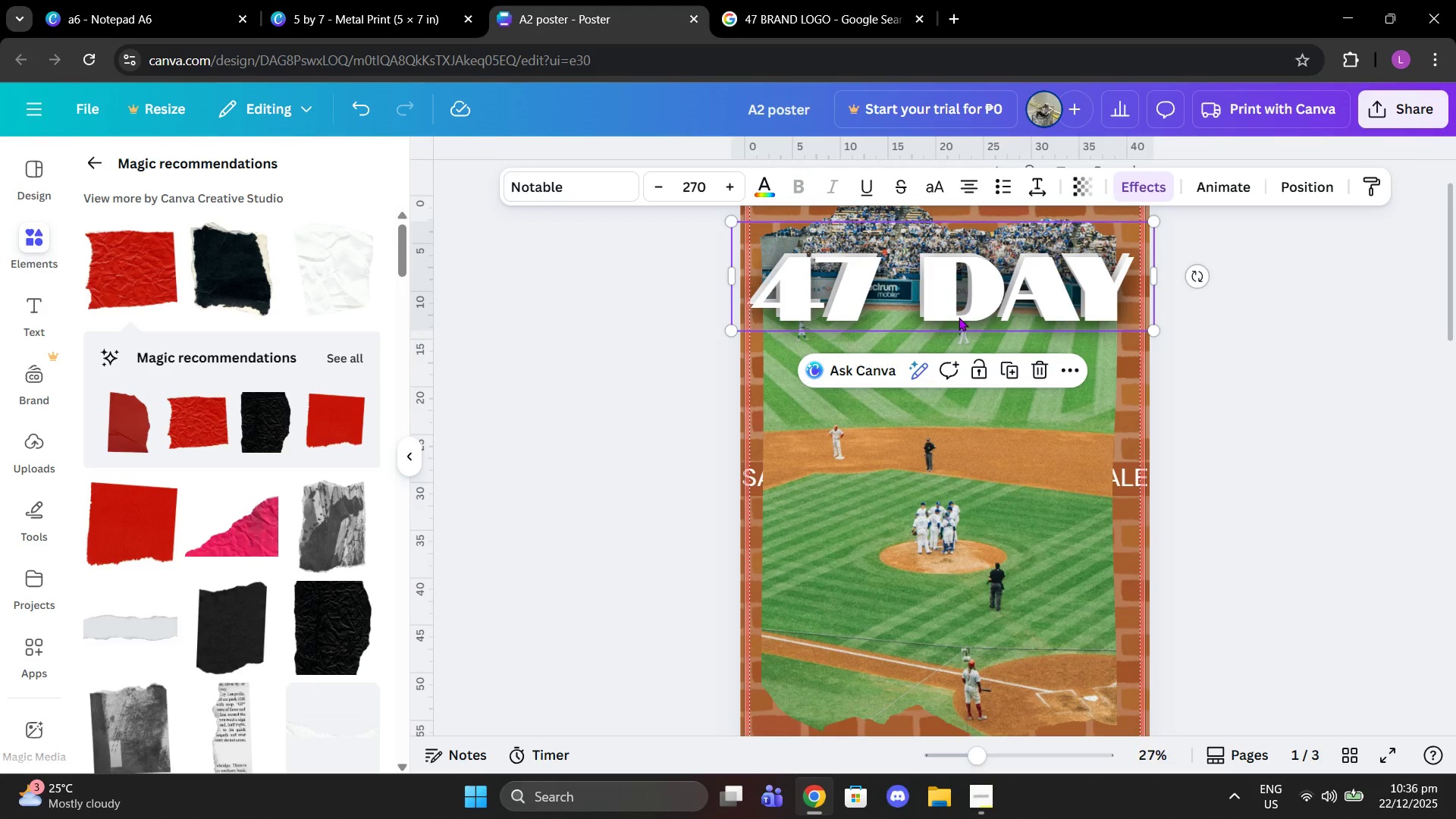 
triple_click([959, 317])
 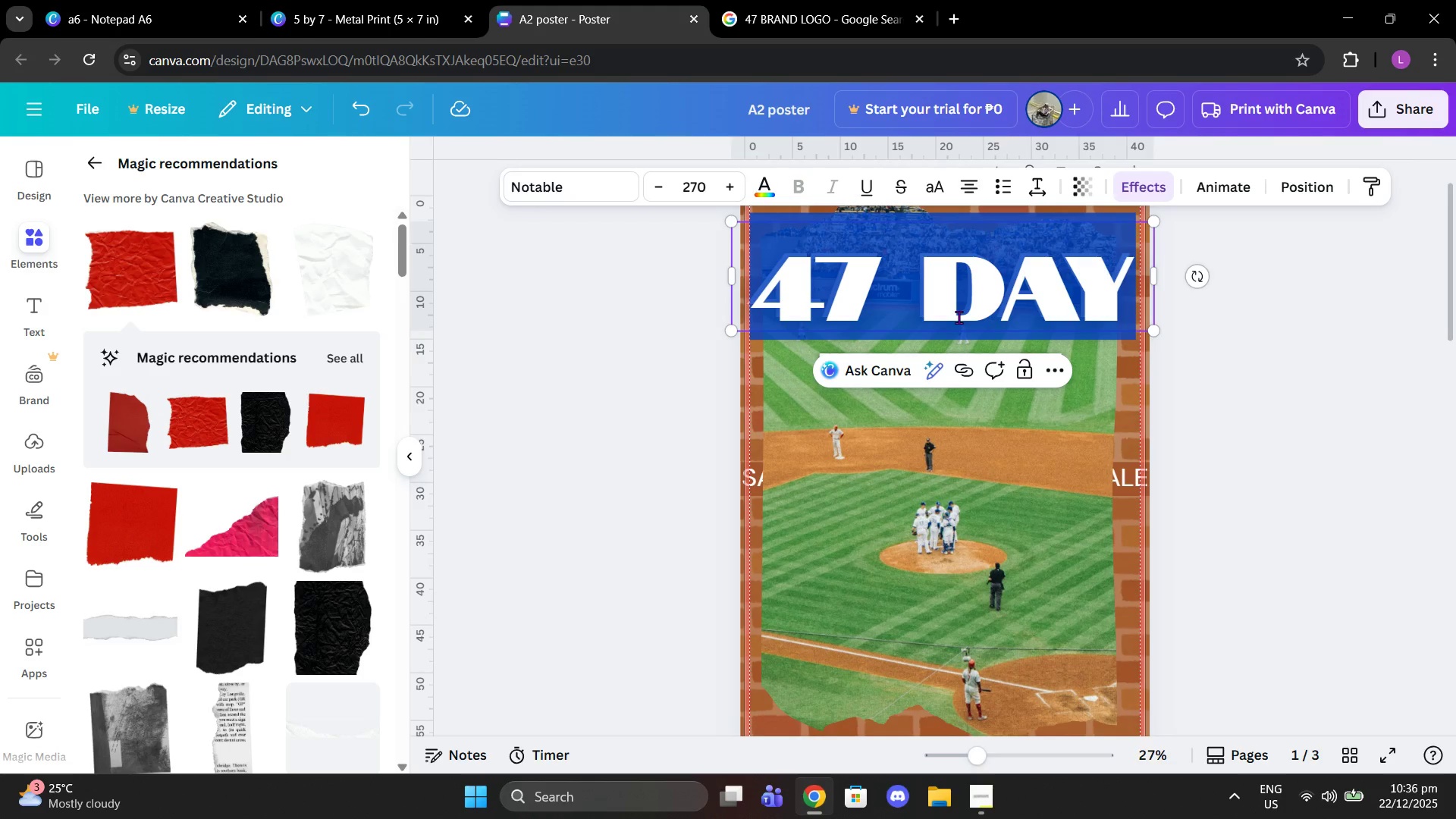 
key(A)
 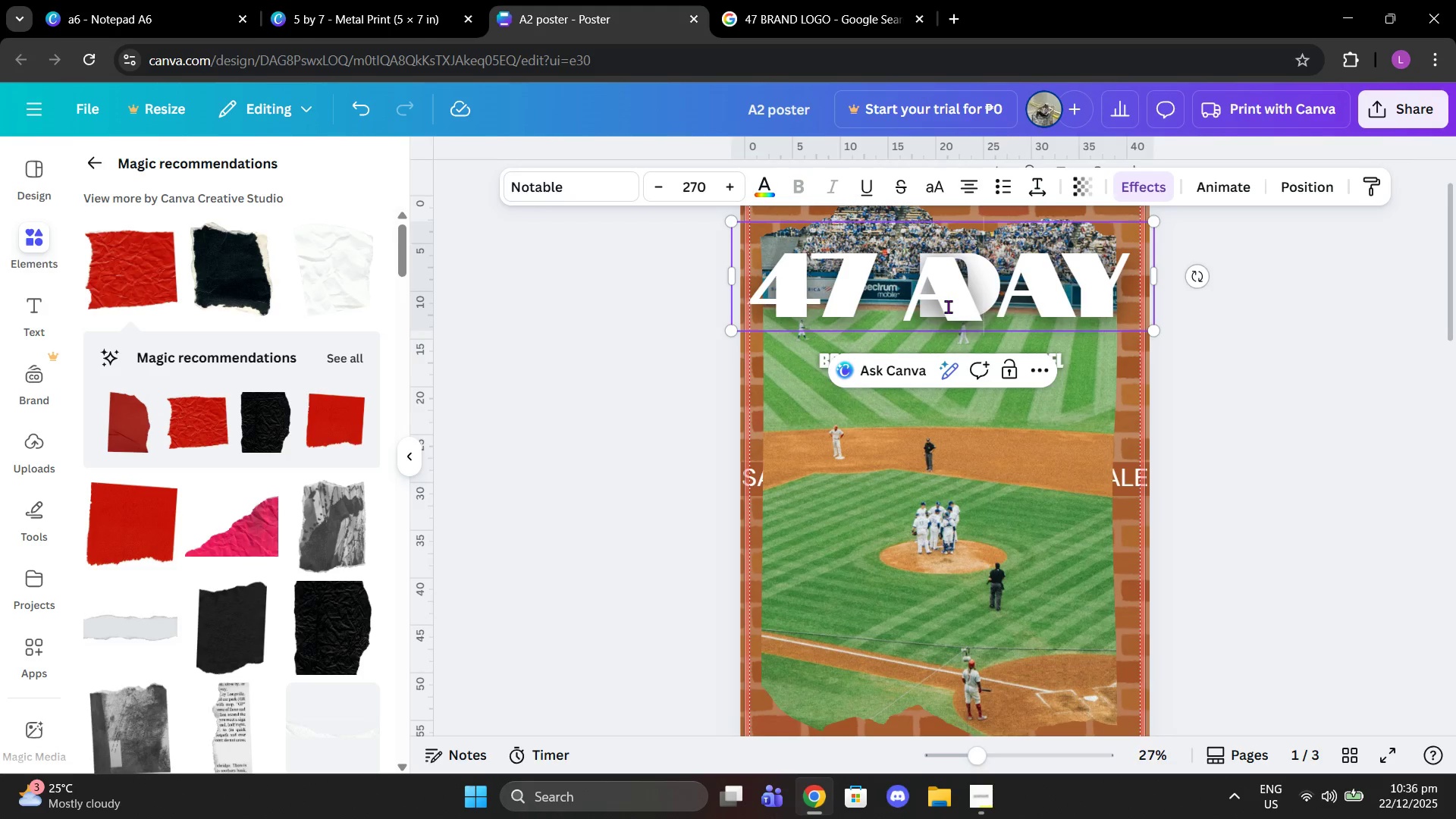 
key(T)
 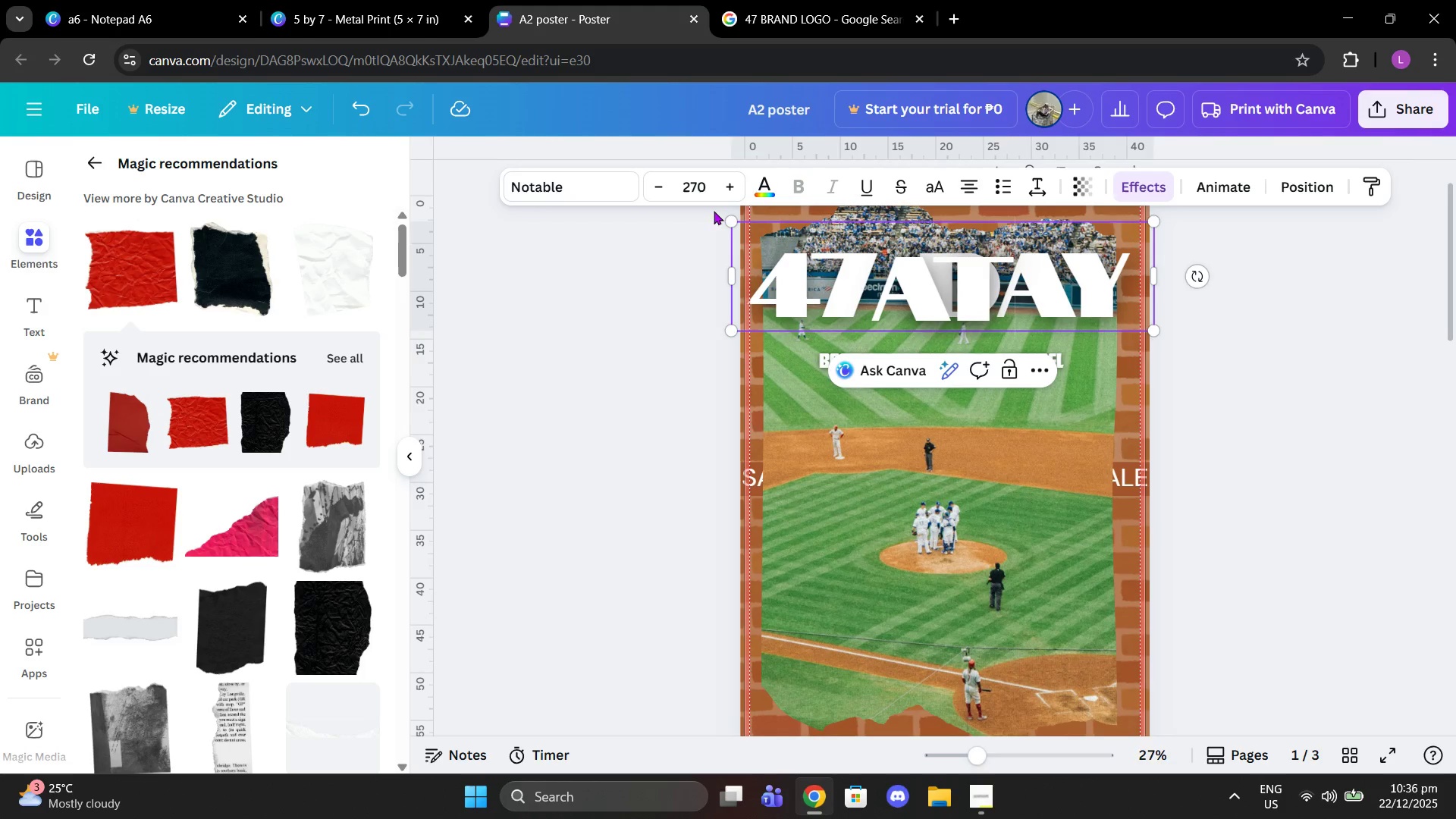 
left_click_drag(start_coordinate=[726, 217], to_coordinate=[1017, 378])
 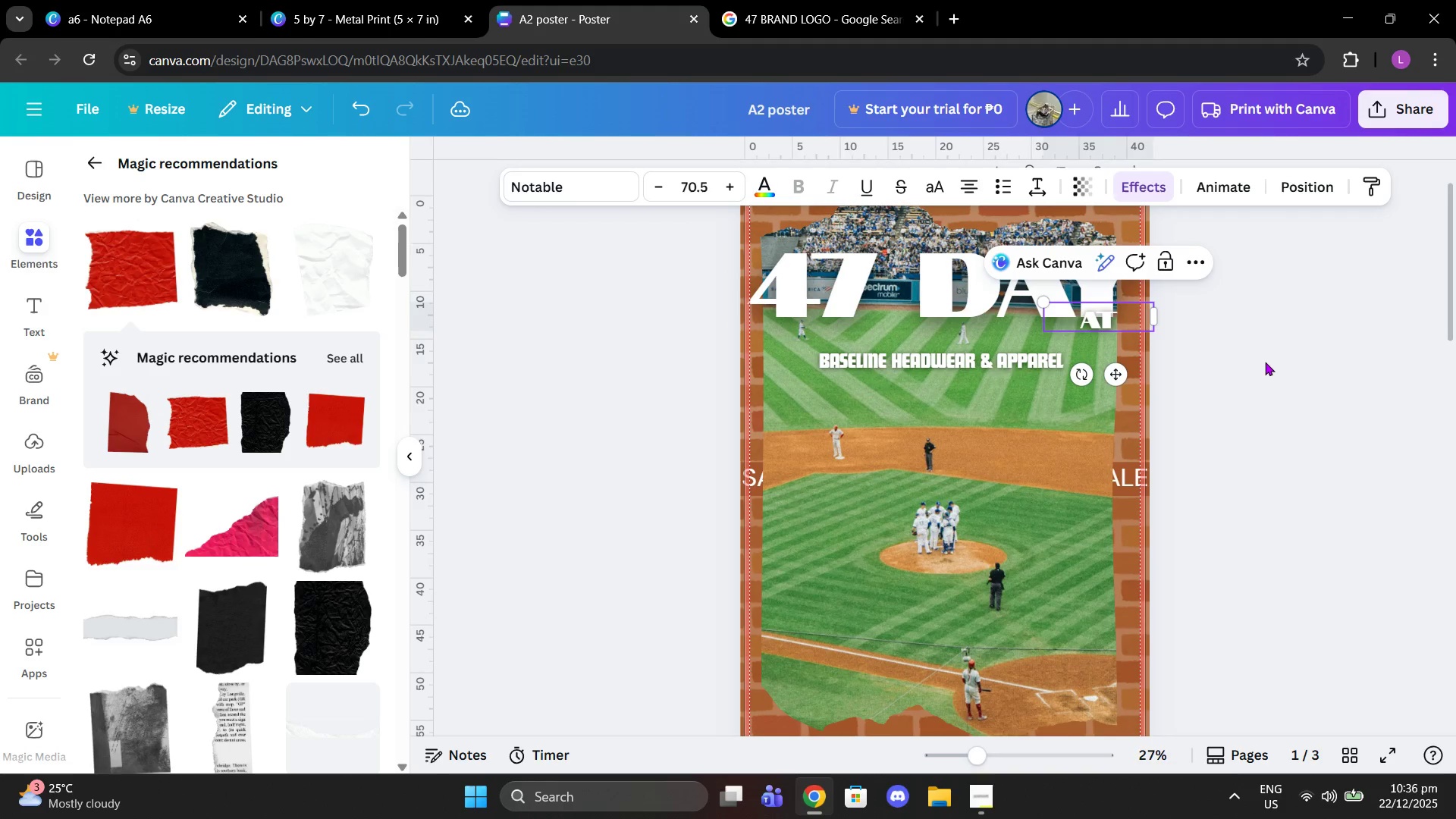 
left_click([1265, 362])
 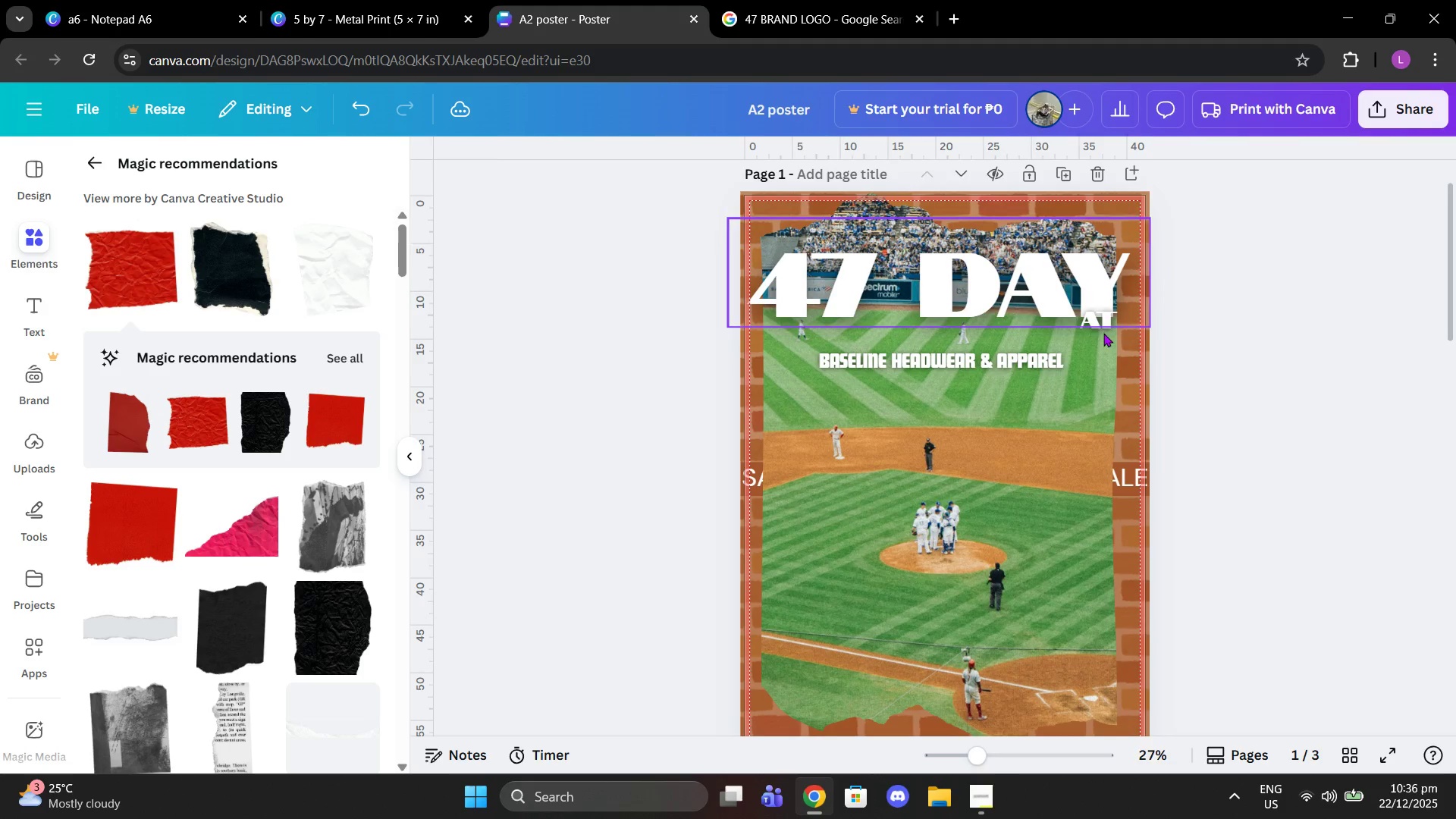 
left_click_drag(start_coordinate=[1099, 325], to_coordinate=[948, 344])
 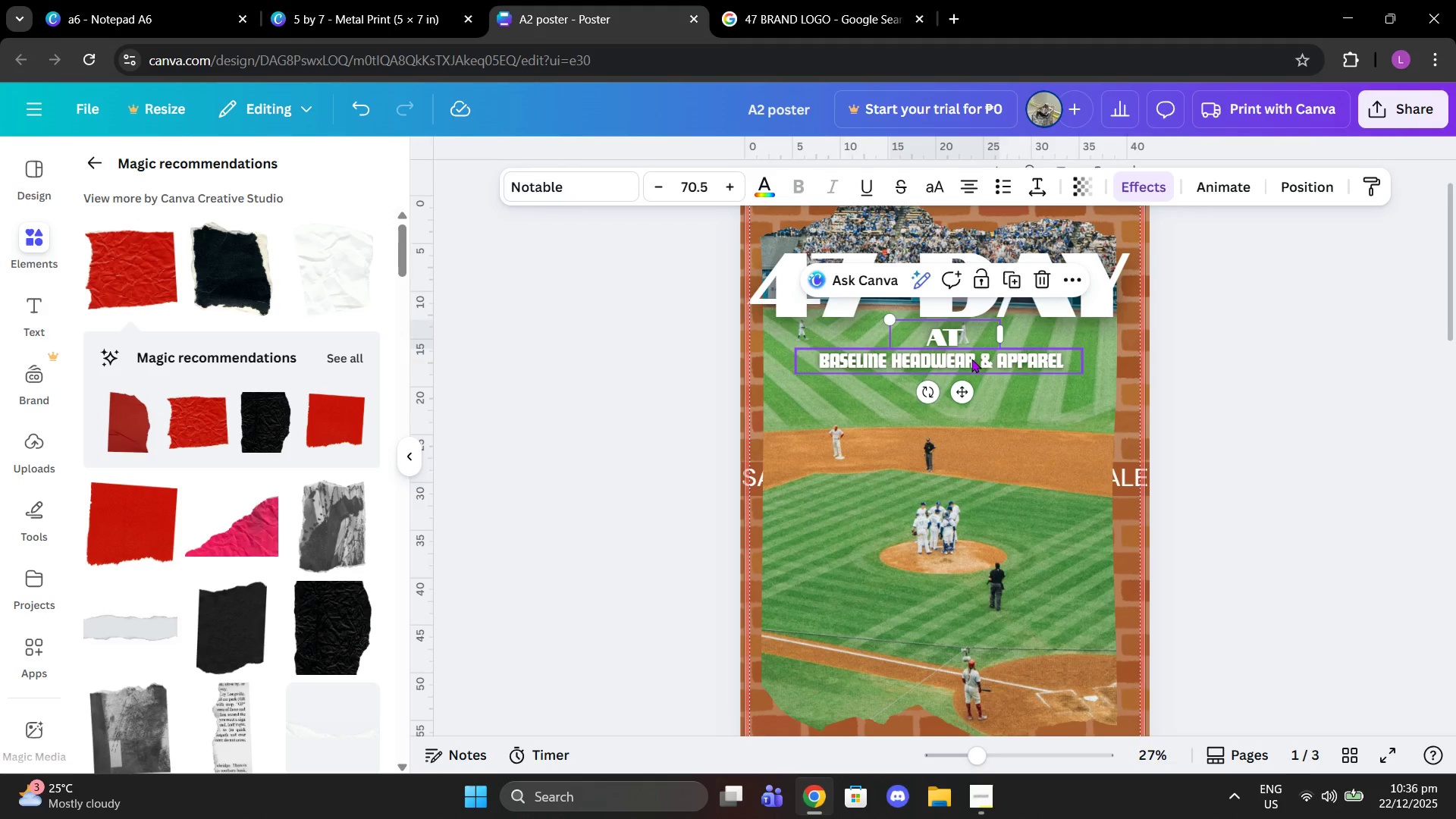 
left_click_drag(start_coordinate=[971, 359], to_coordinate=[979, 365])
 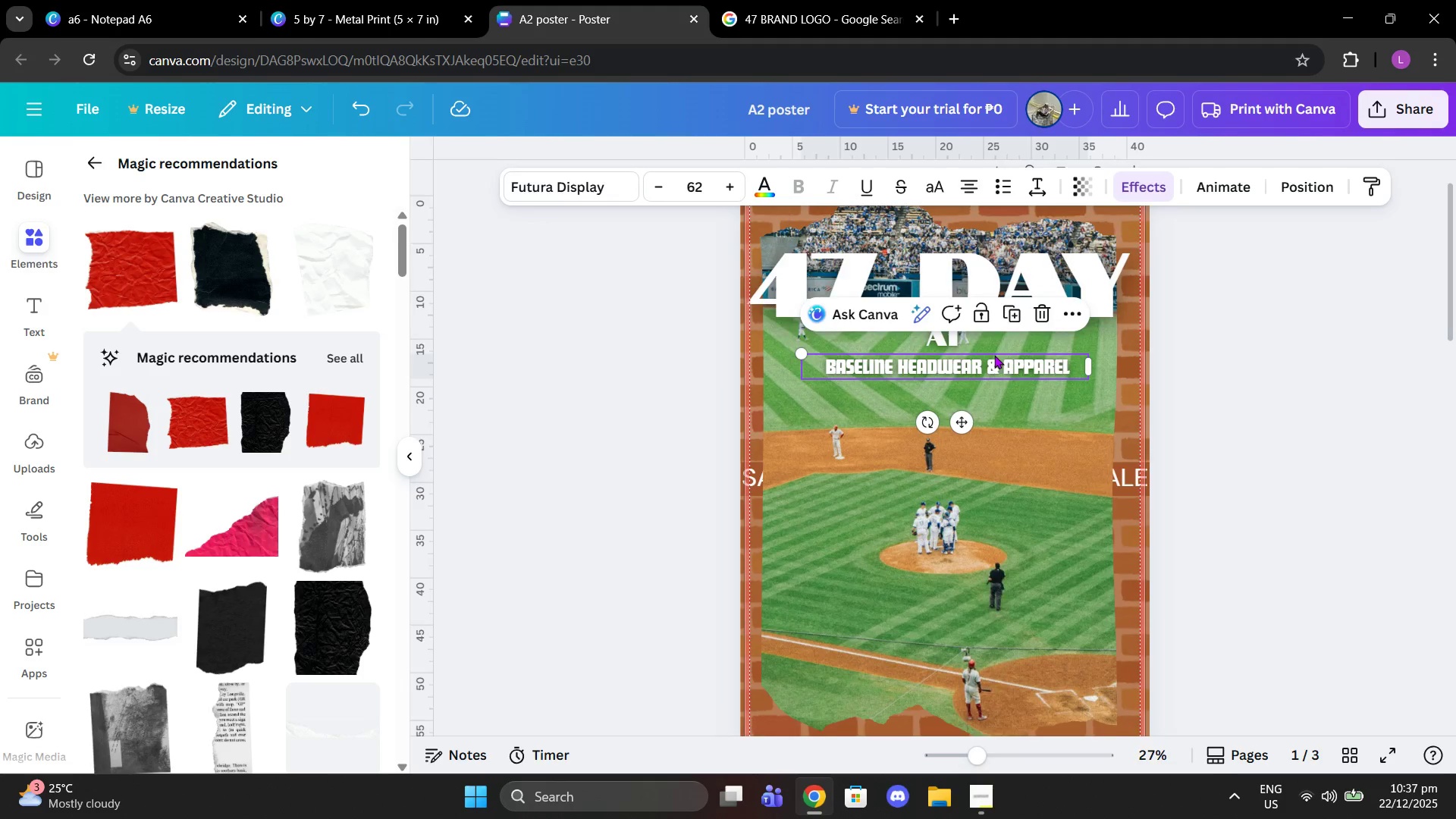 
left_click([1000, 344])
 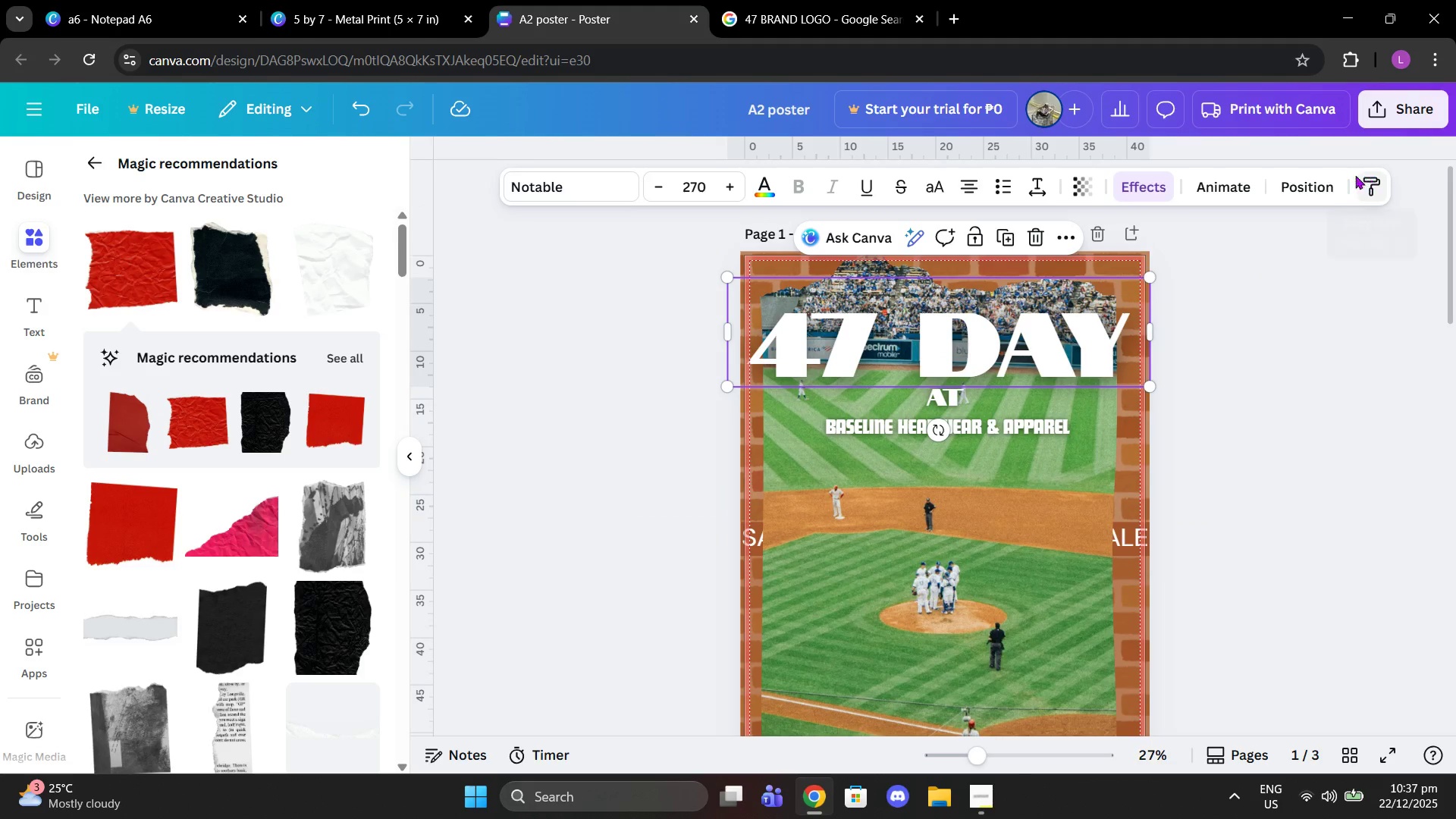 
scroll: coordinate [994, 355], scroll_direction: up, amount: 1.0
 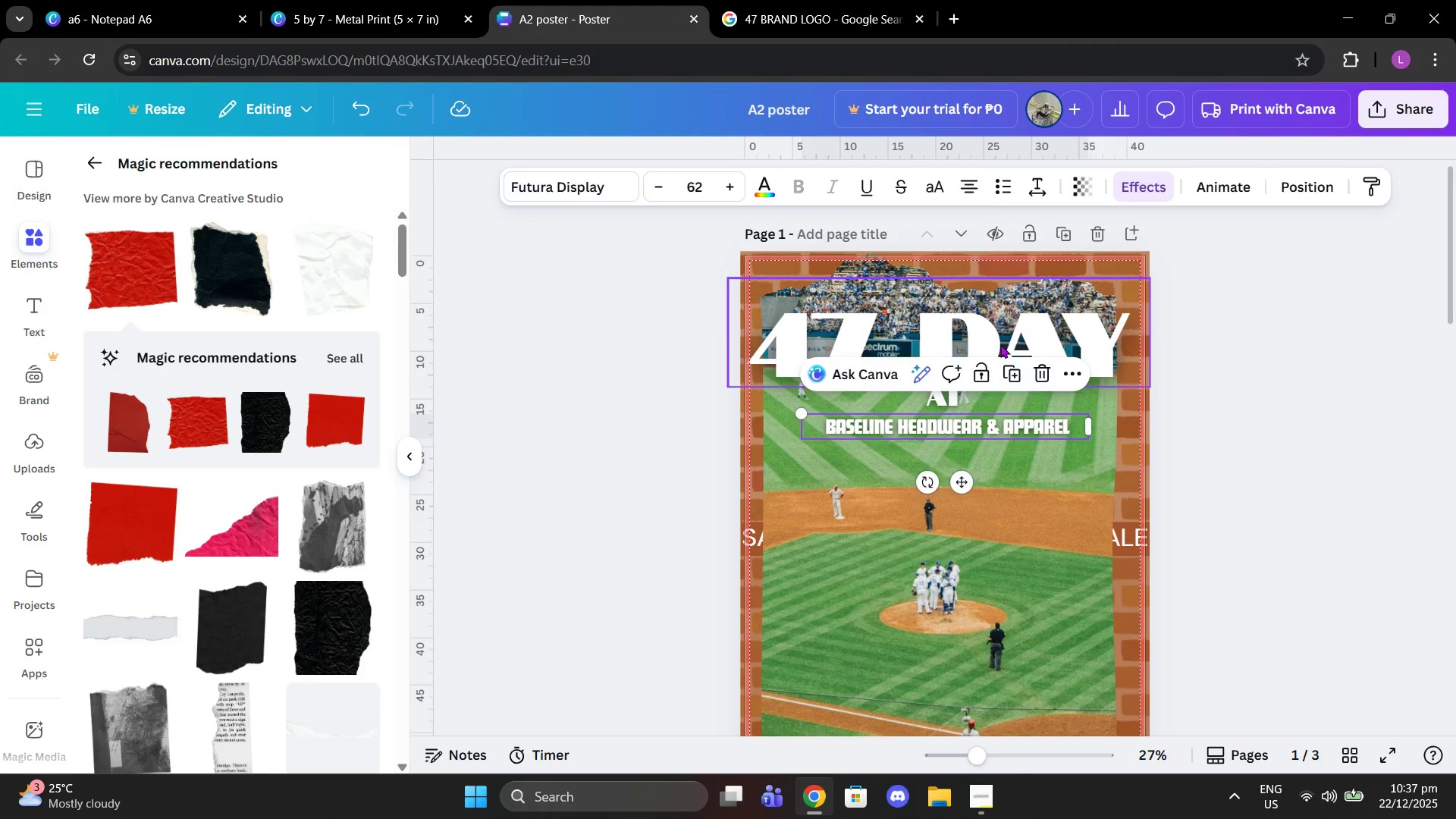 
left_click([1316, 180])
 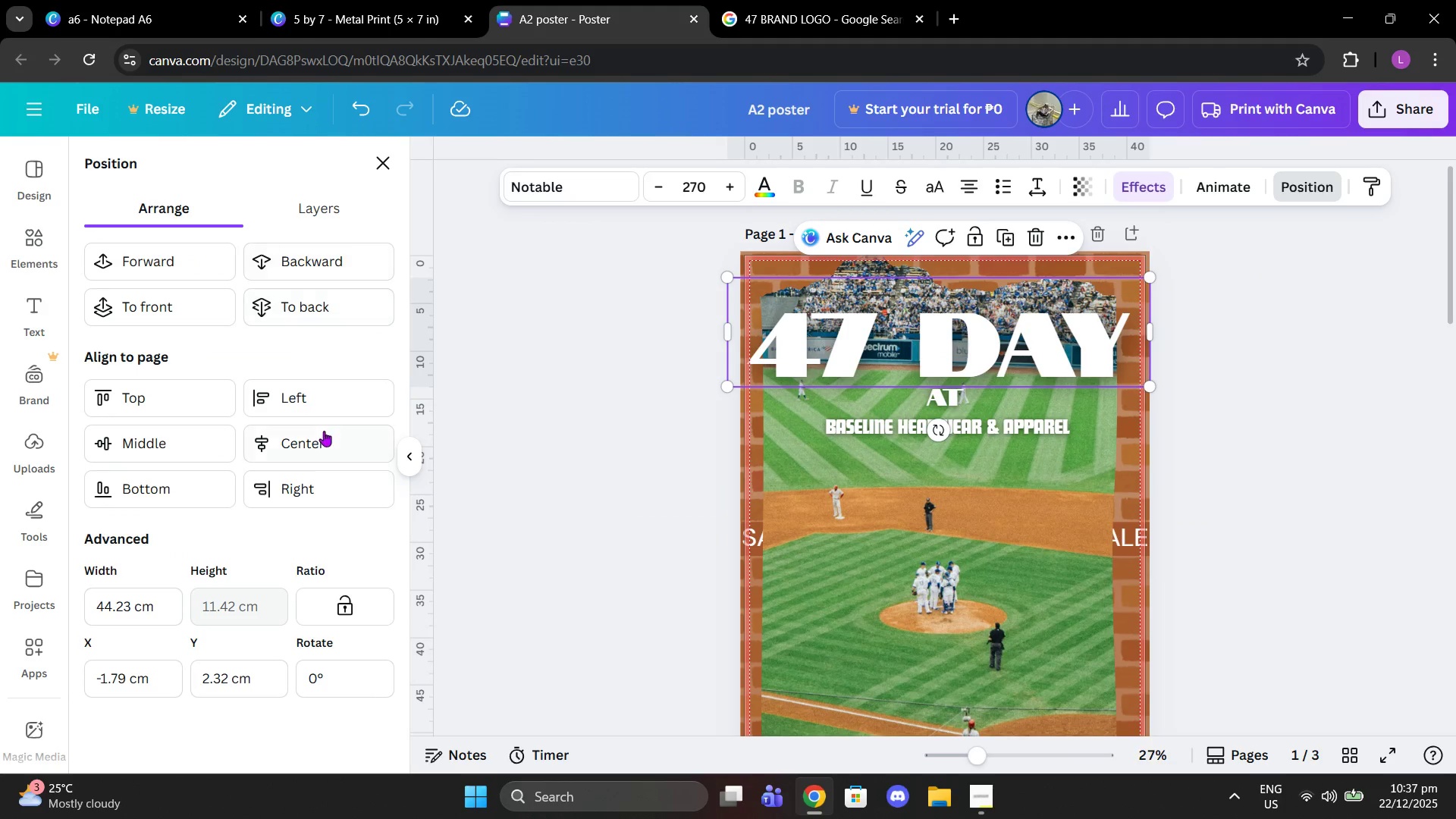 
left_click([322, 438])
 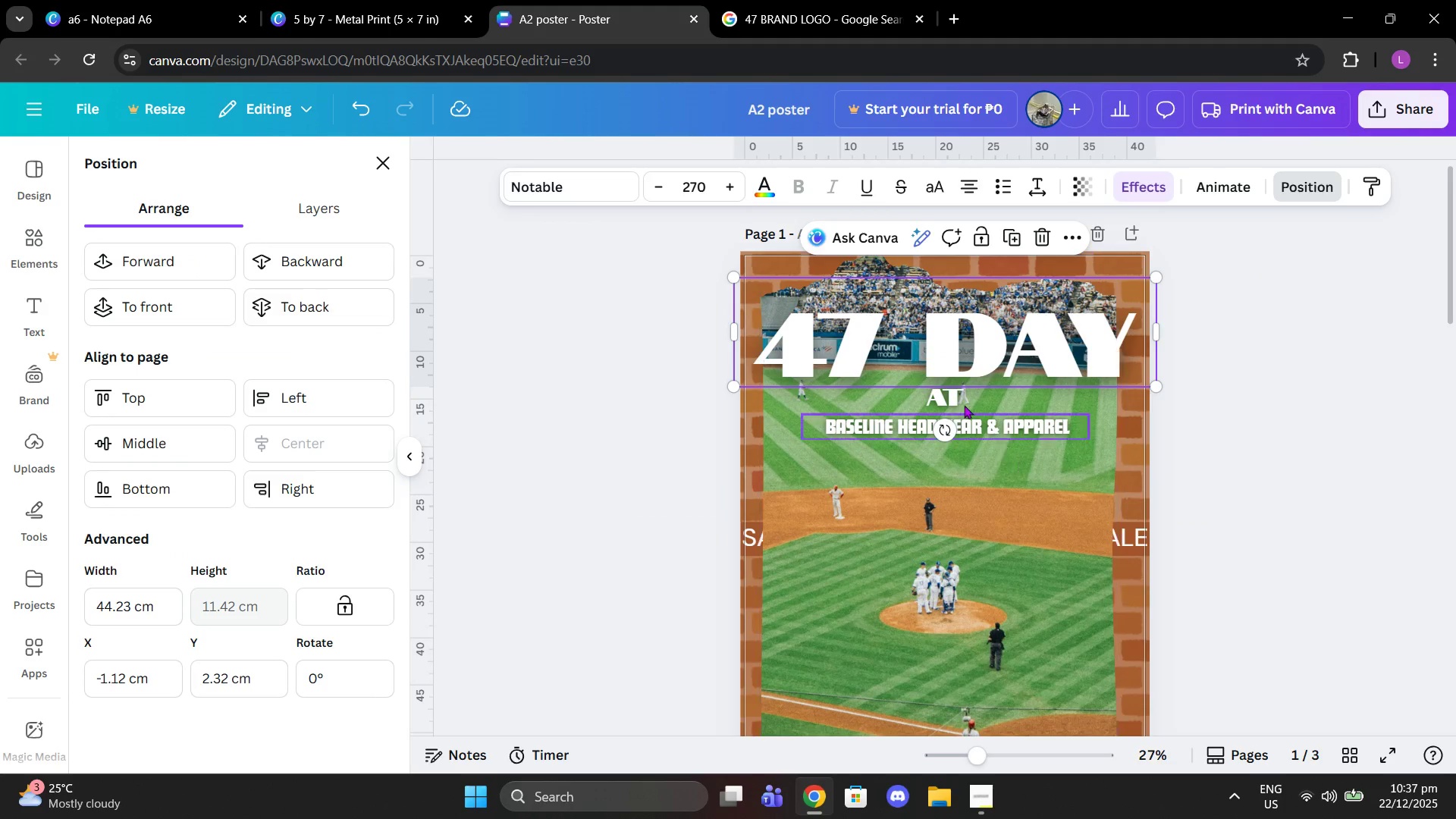 
left_click([961, 403])
 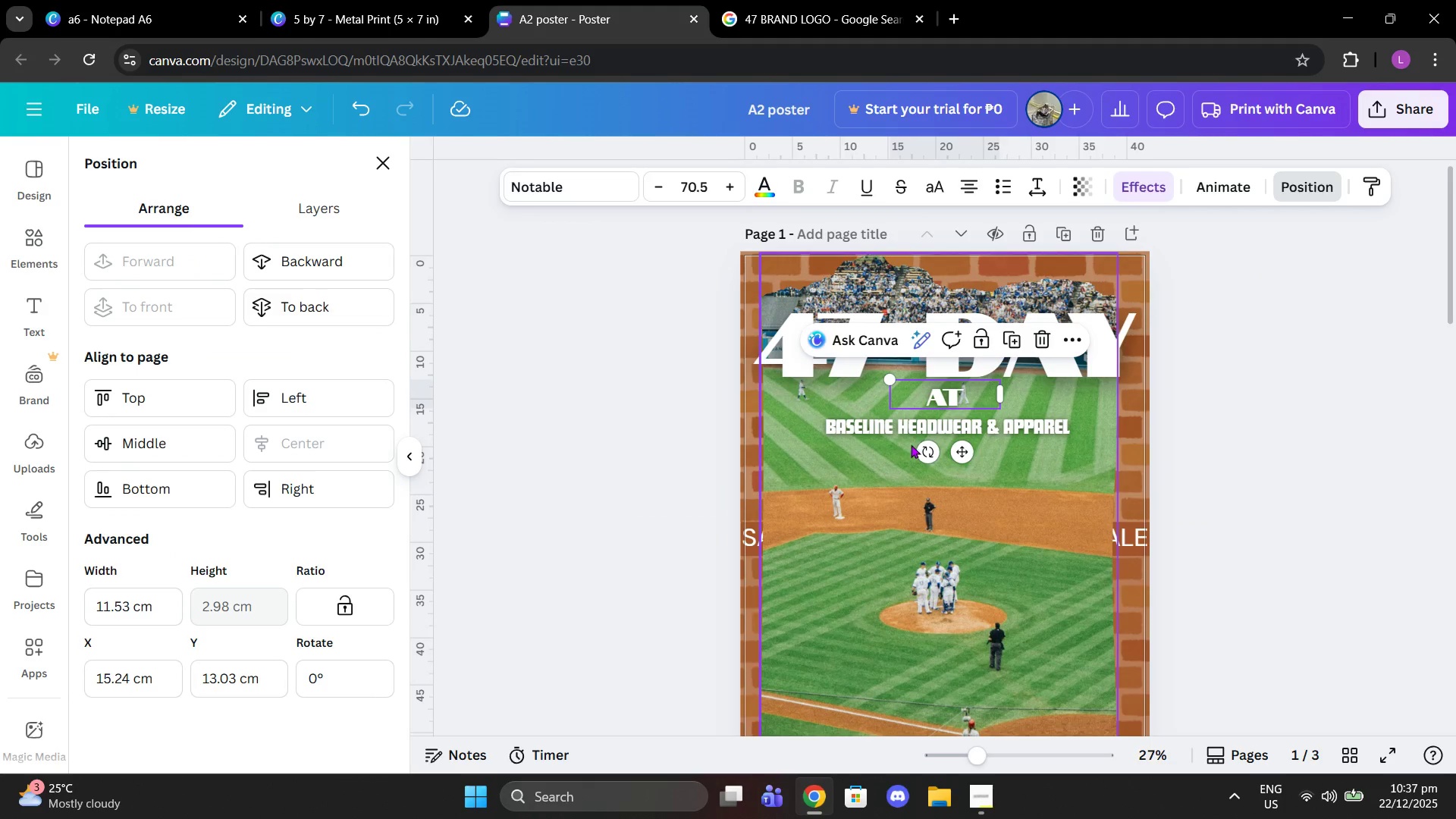 
left_click([890, 428])
 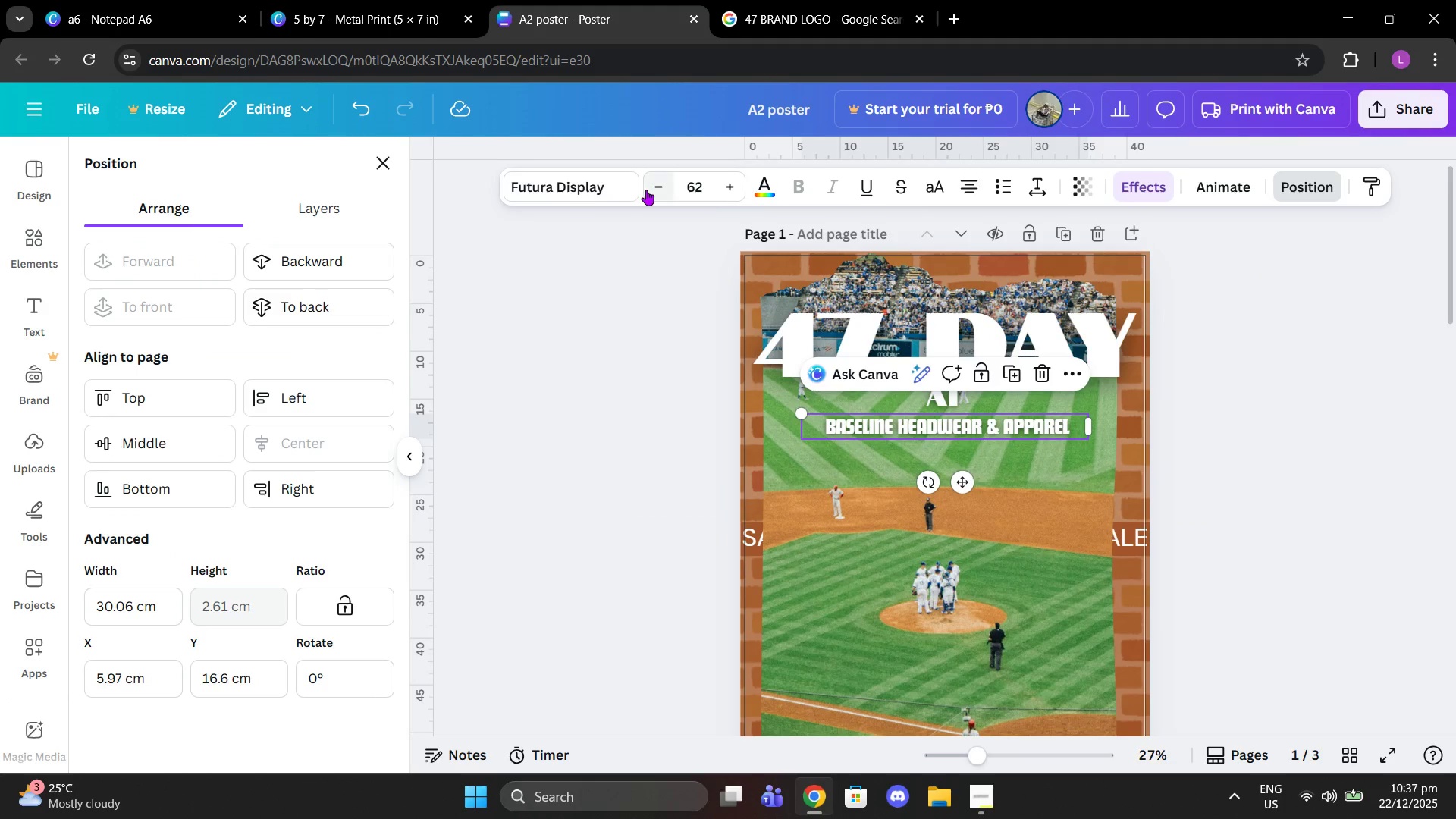 
double_click([734, 197])
 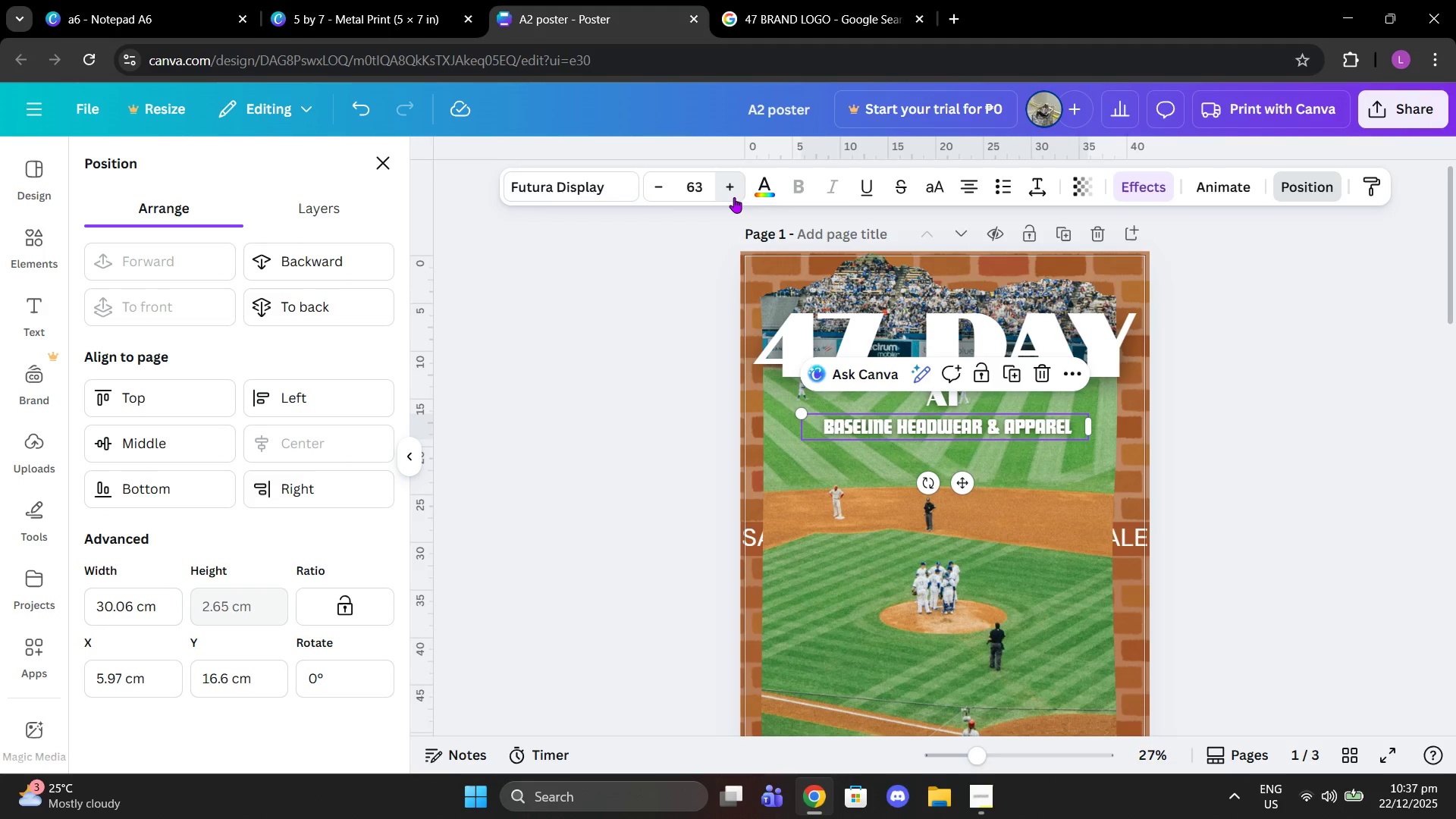 
triple_click([734, 197])
 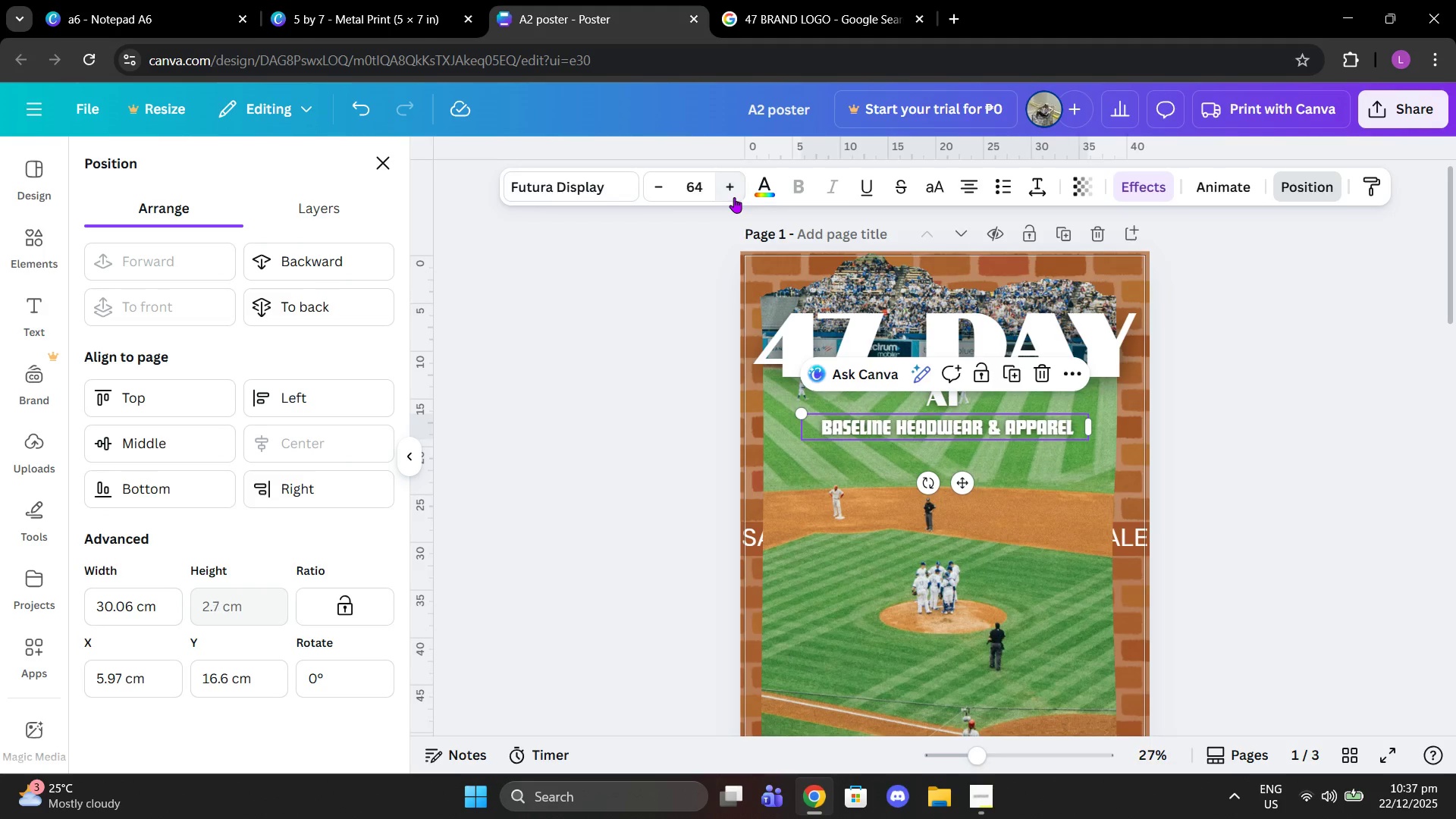 
triple_click([734, 197])
 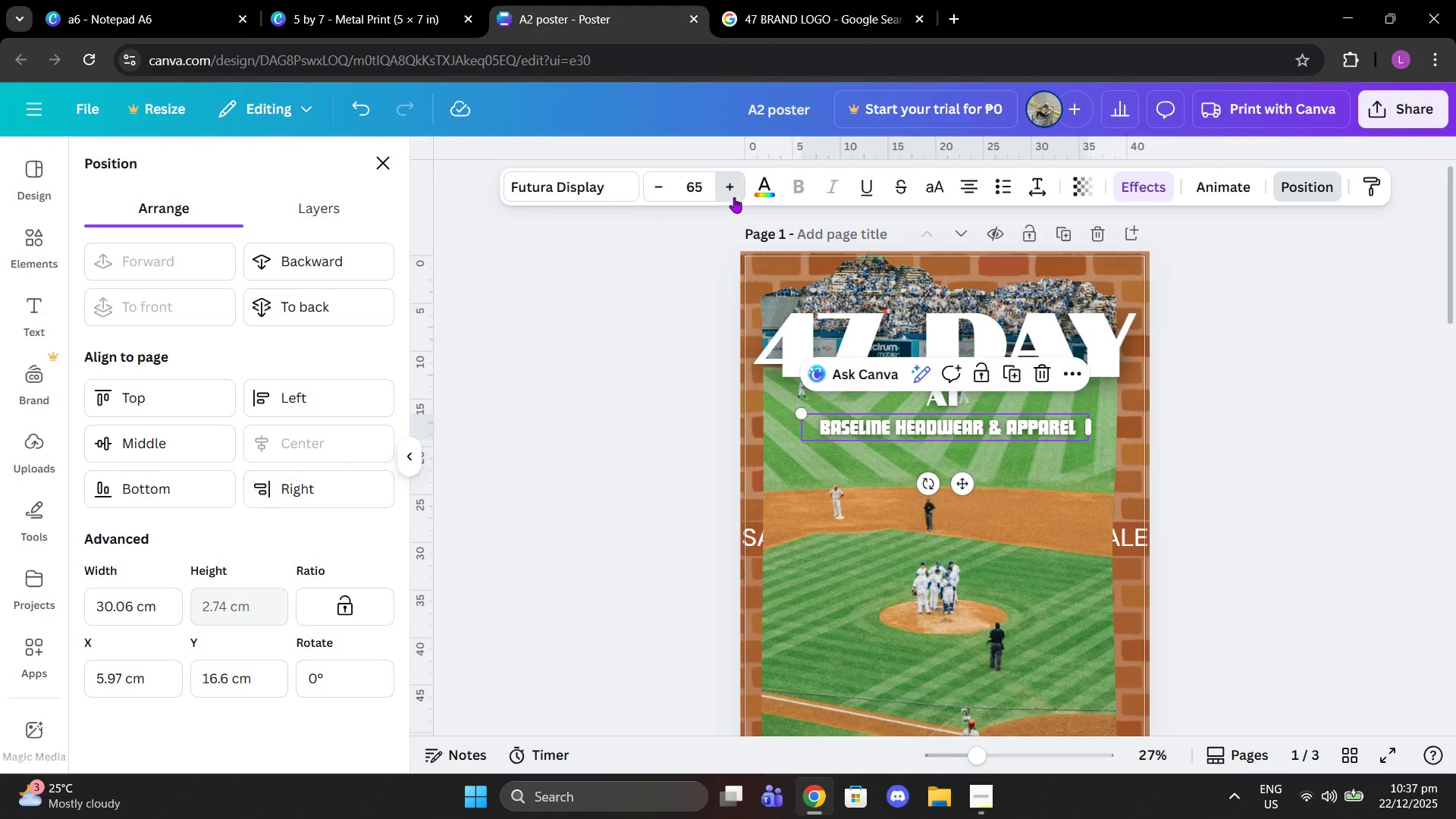 
triple_click([734, 197])
 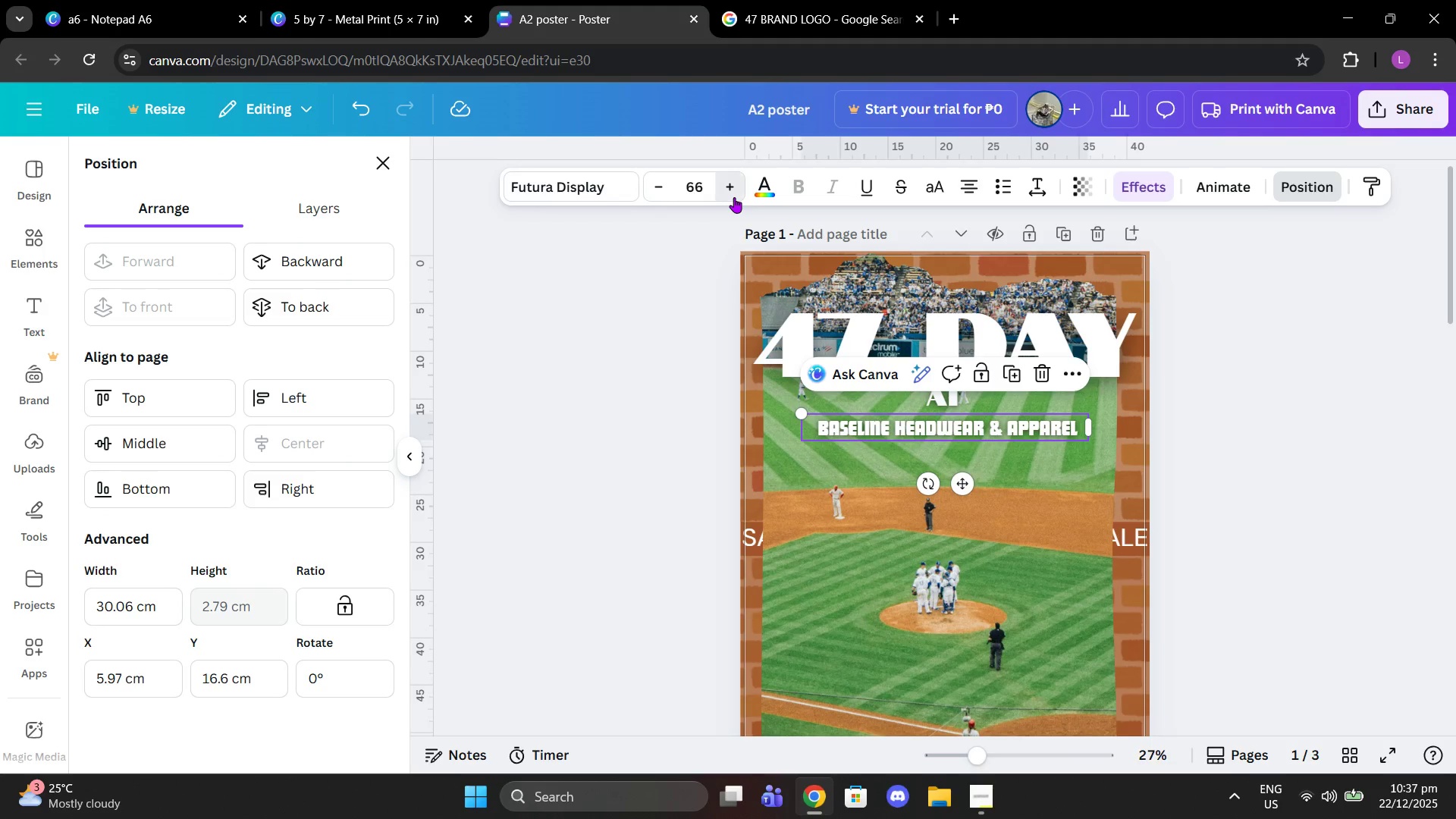 
triple_click([734, 197])
 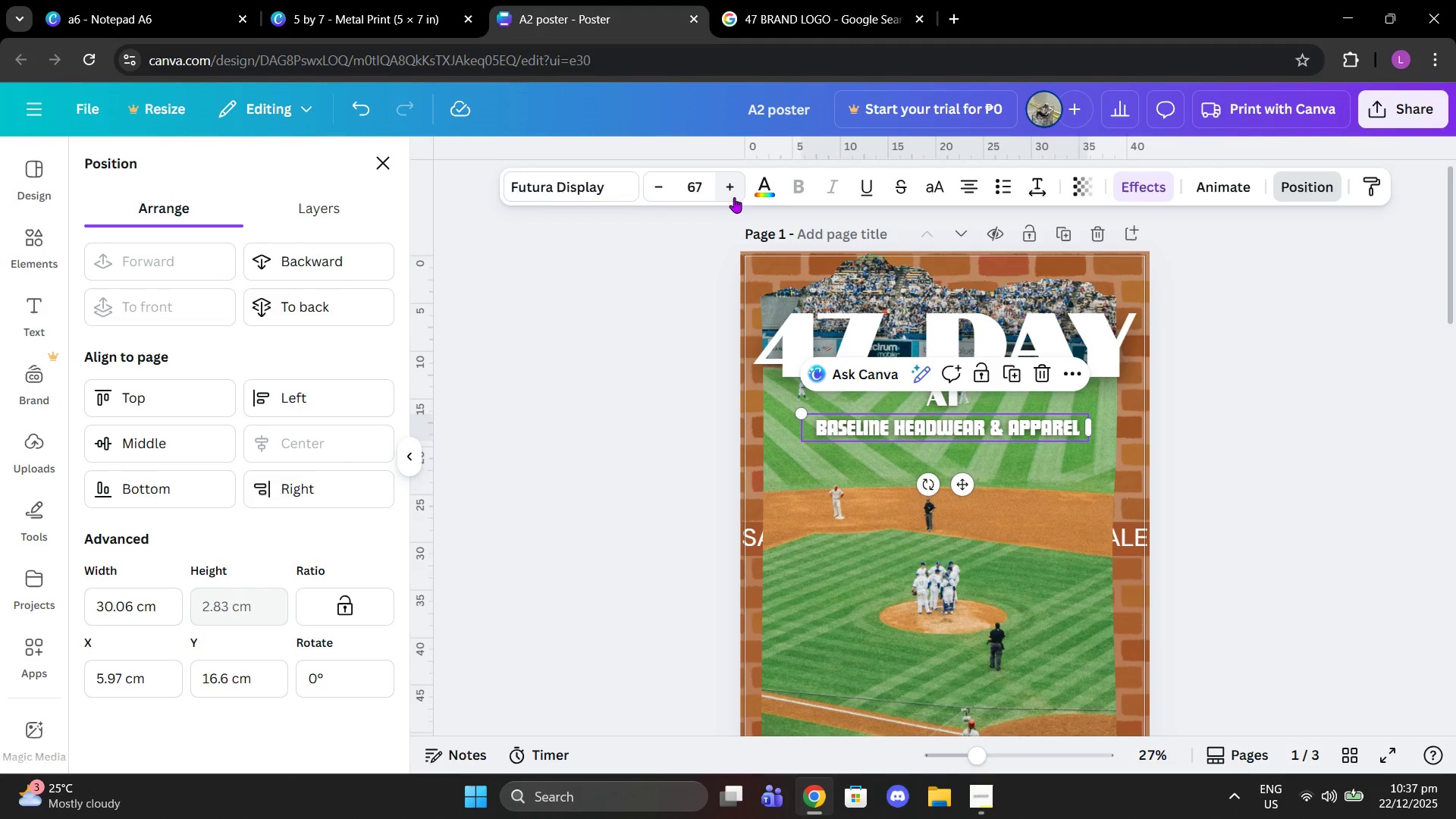 
triple_click([734, 197])
 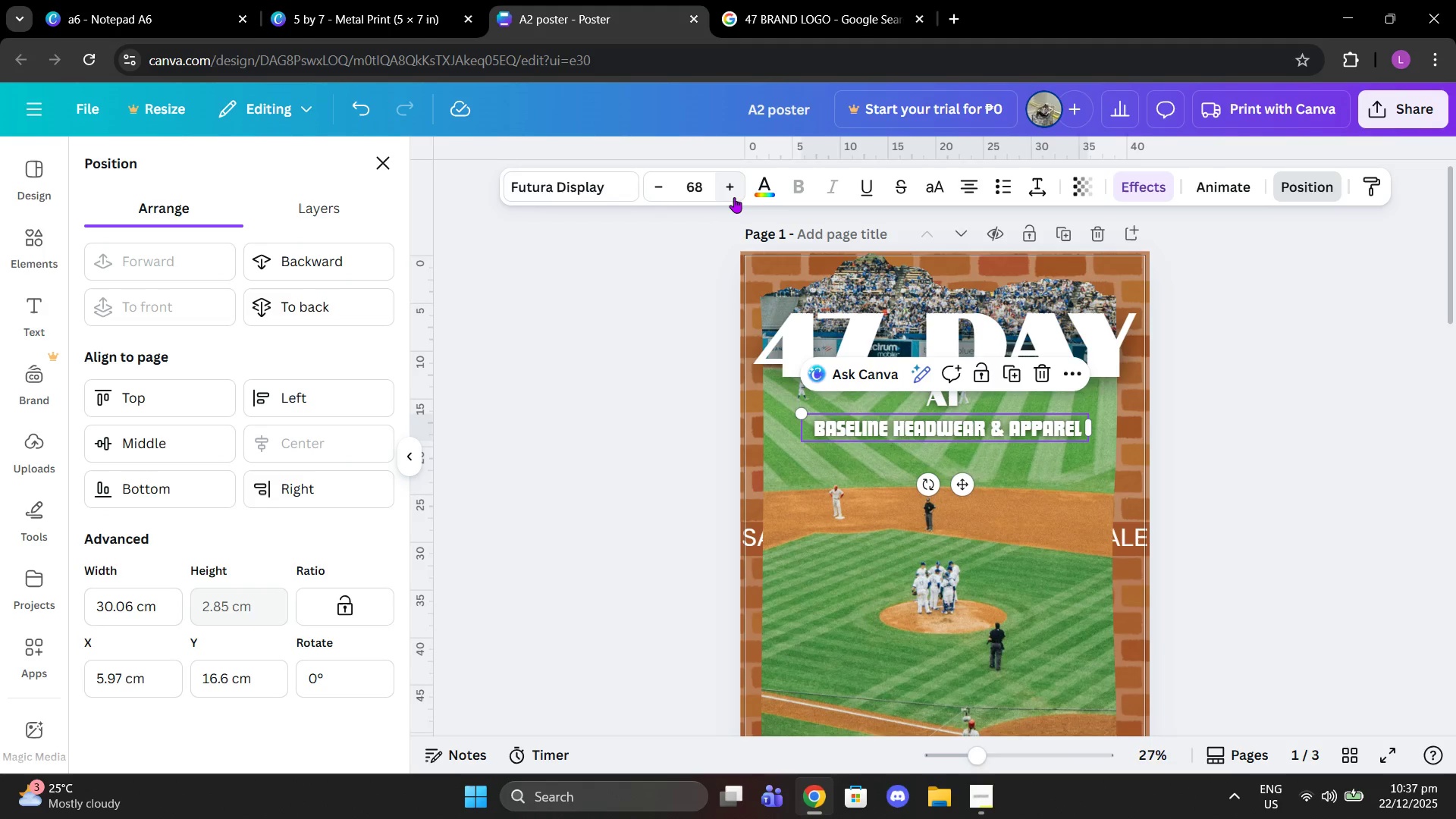 
triple_click([734, 197])
 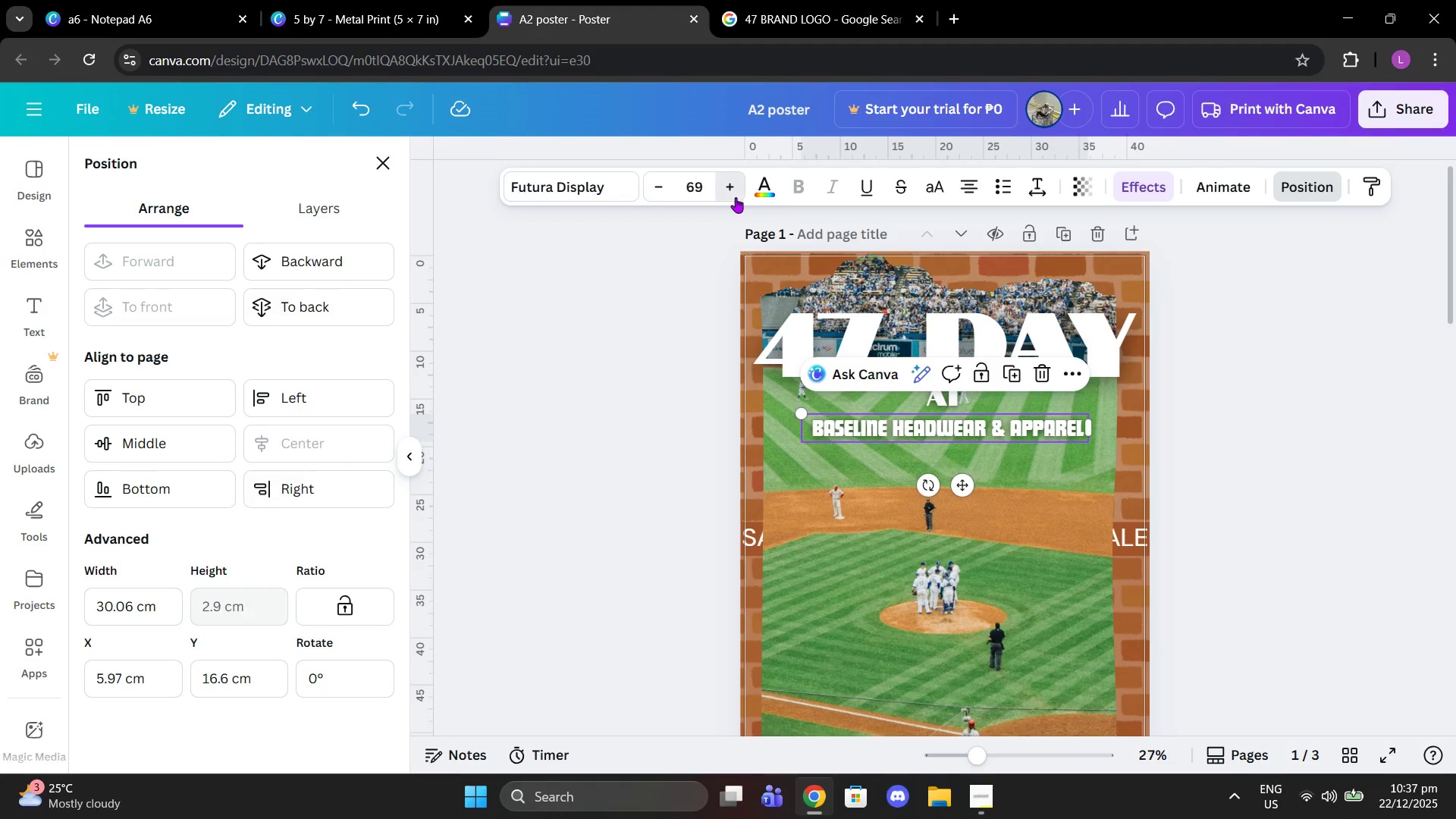 
triple_click([736, 197])
 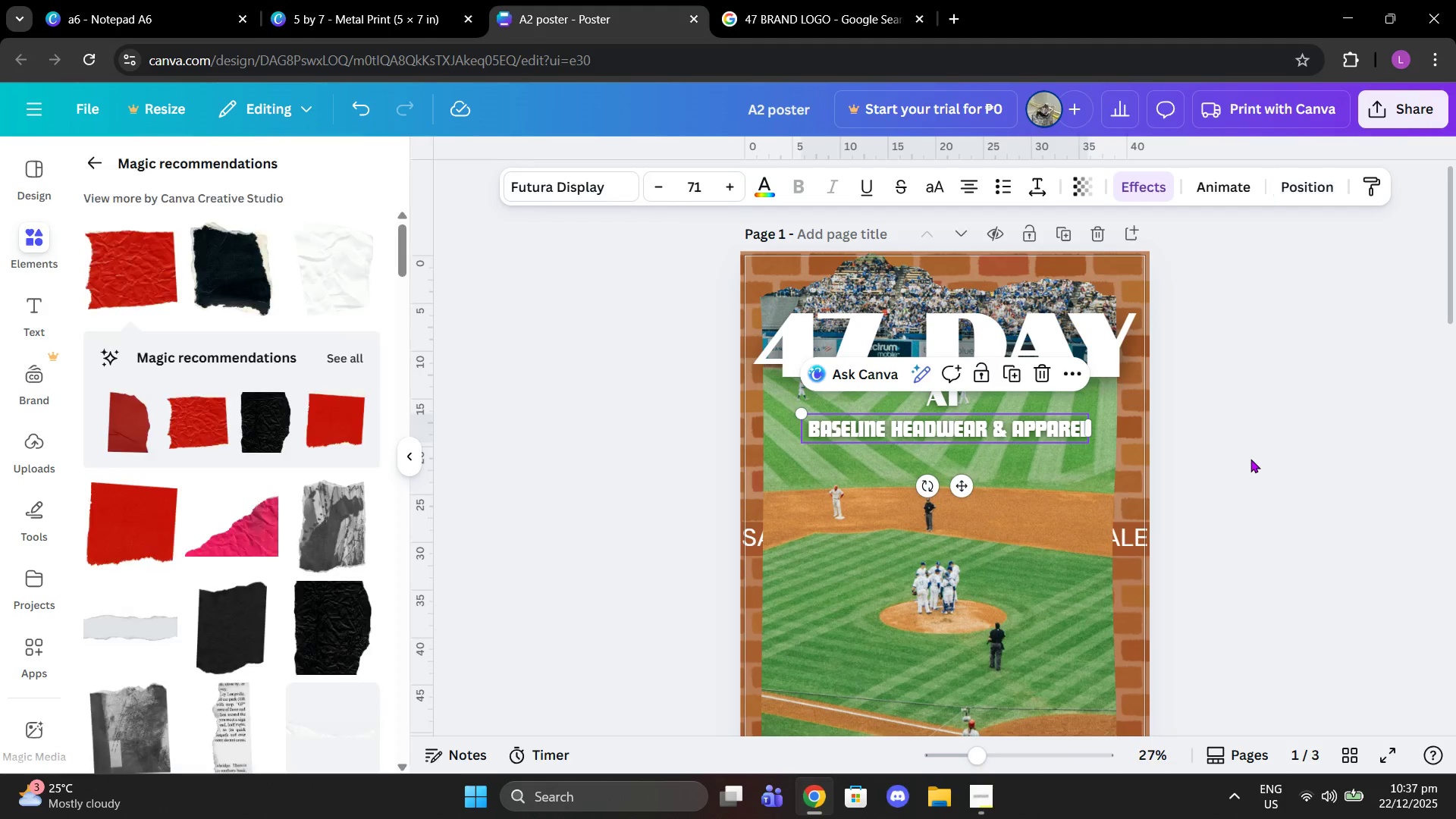 
left_click([1272, 457])
 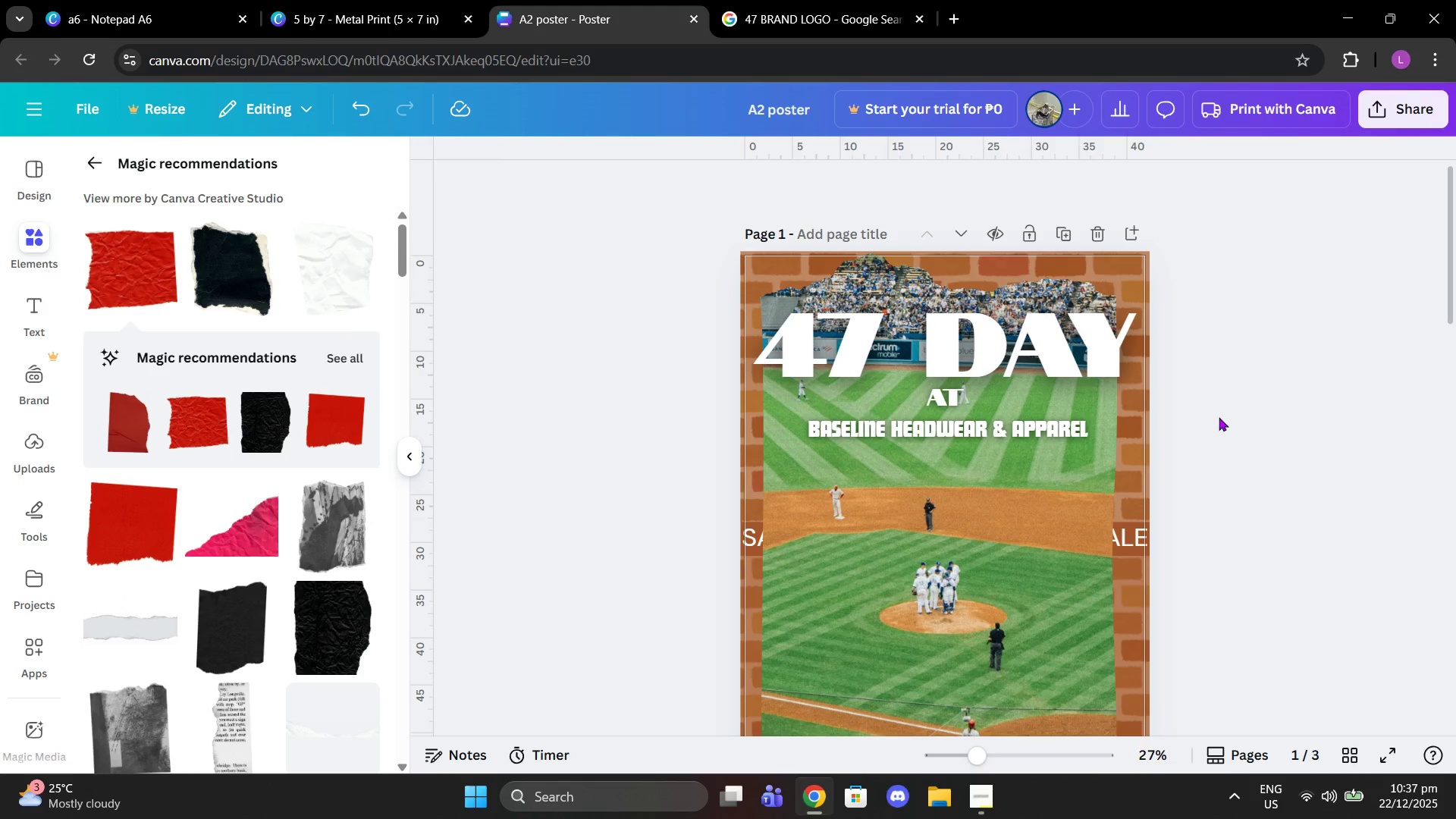 
scroll: coordinate [1219, 416], scroll_direction: down, amount: 1.0
 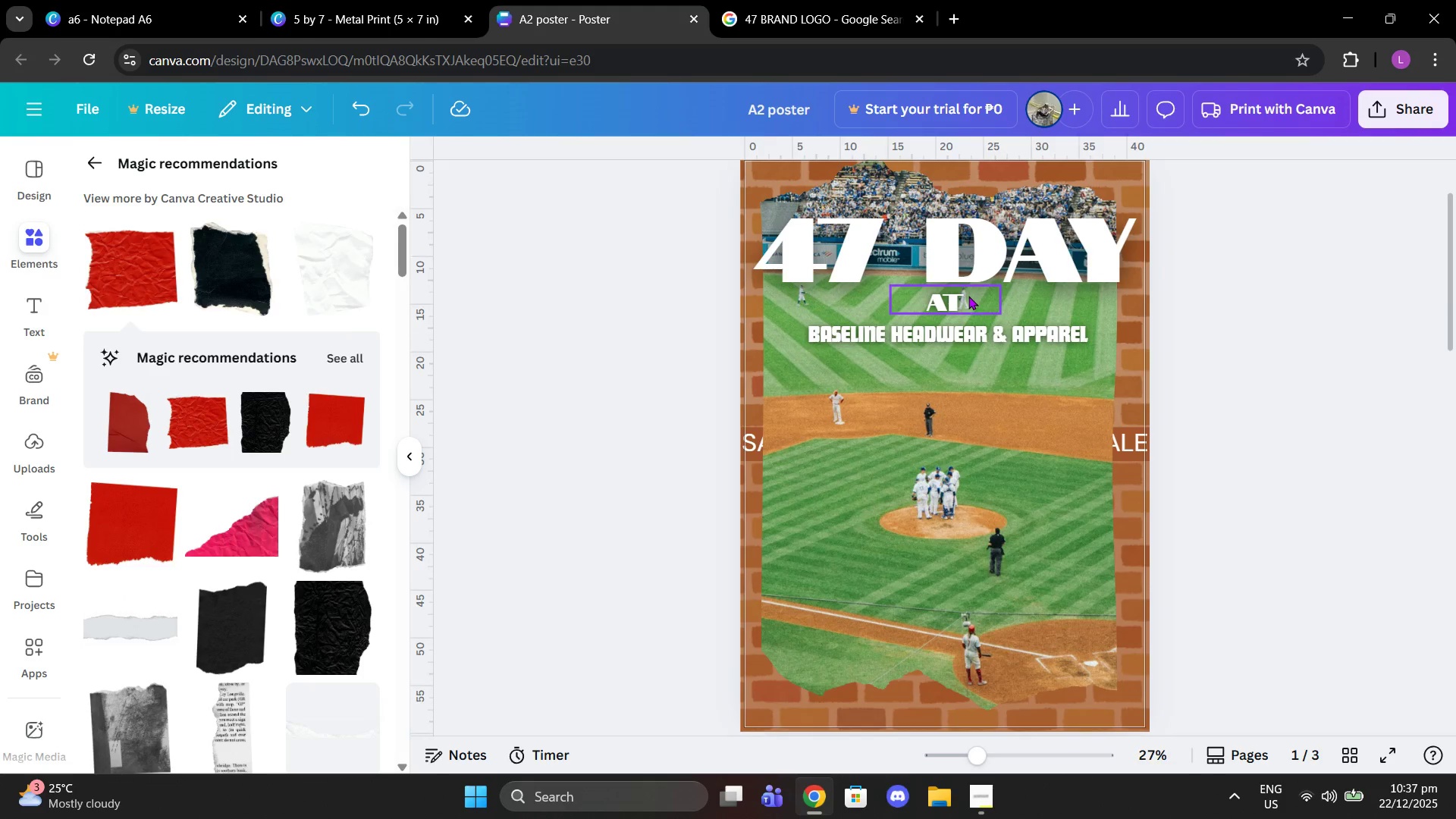 
left_click_drag(start_coordinate=[968, 296], to_coordinate=[968, 302])
 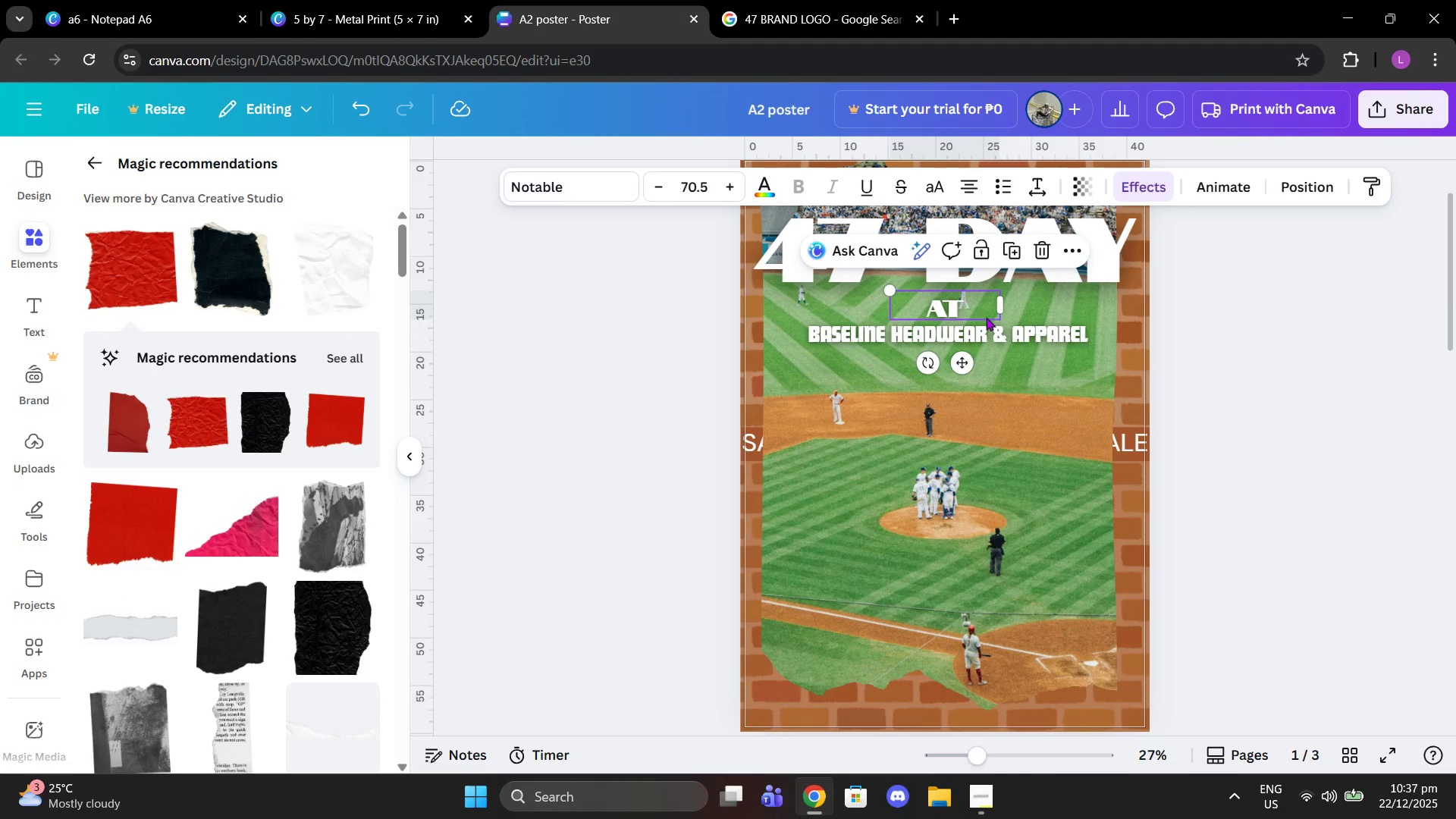 
left_click_drag(start_coordinate=[983, 315], to_coordinate=[983, 309])
 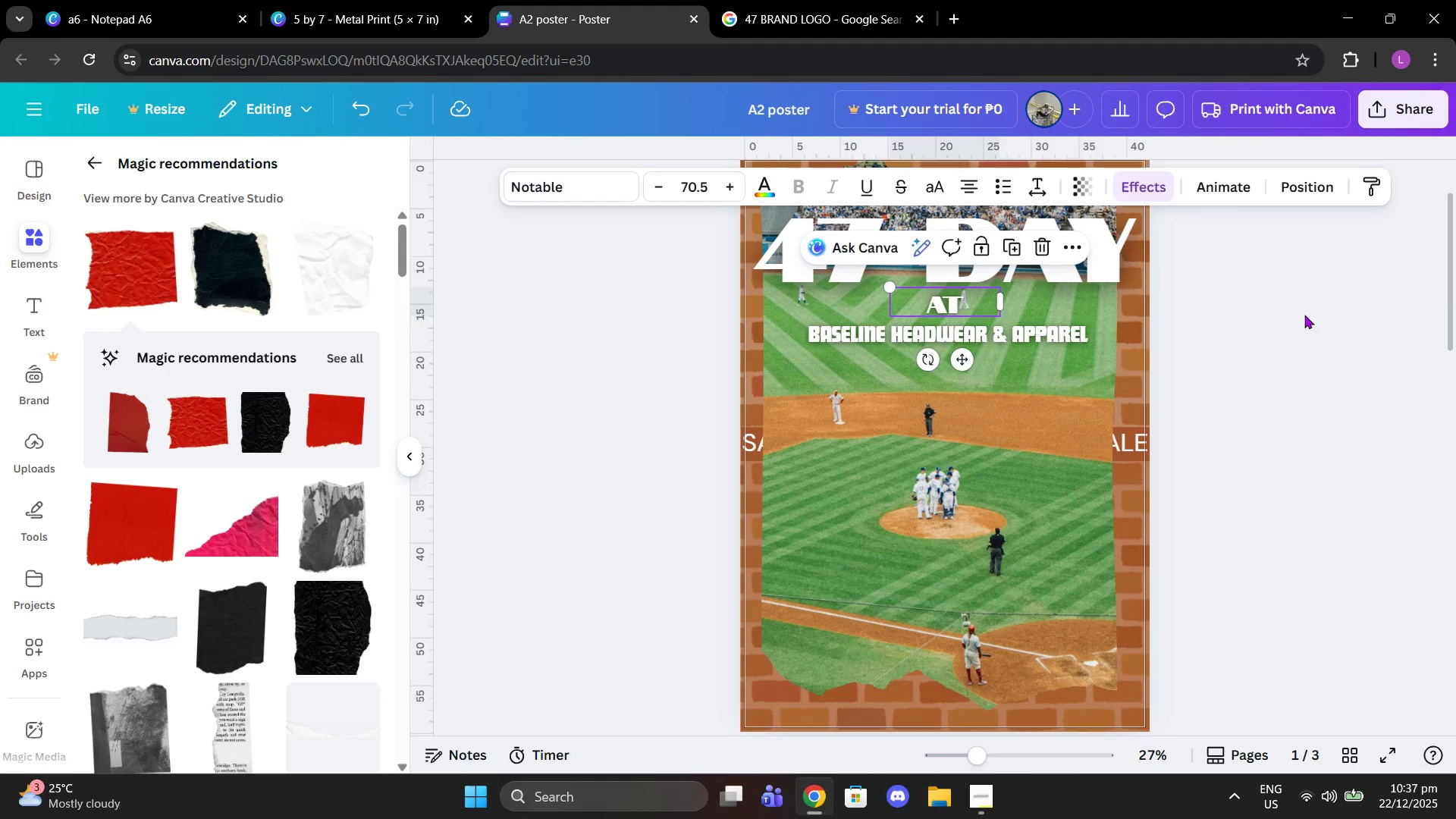 
left_click([1304, 315])
 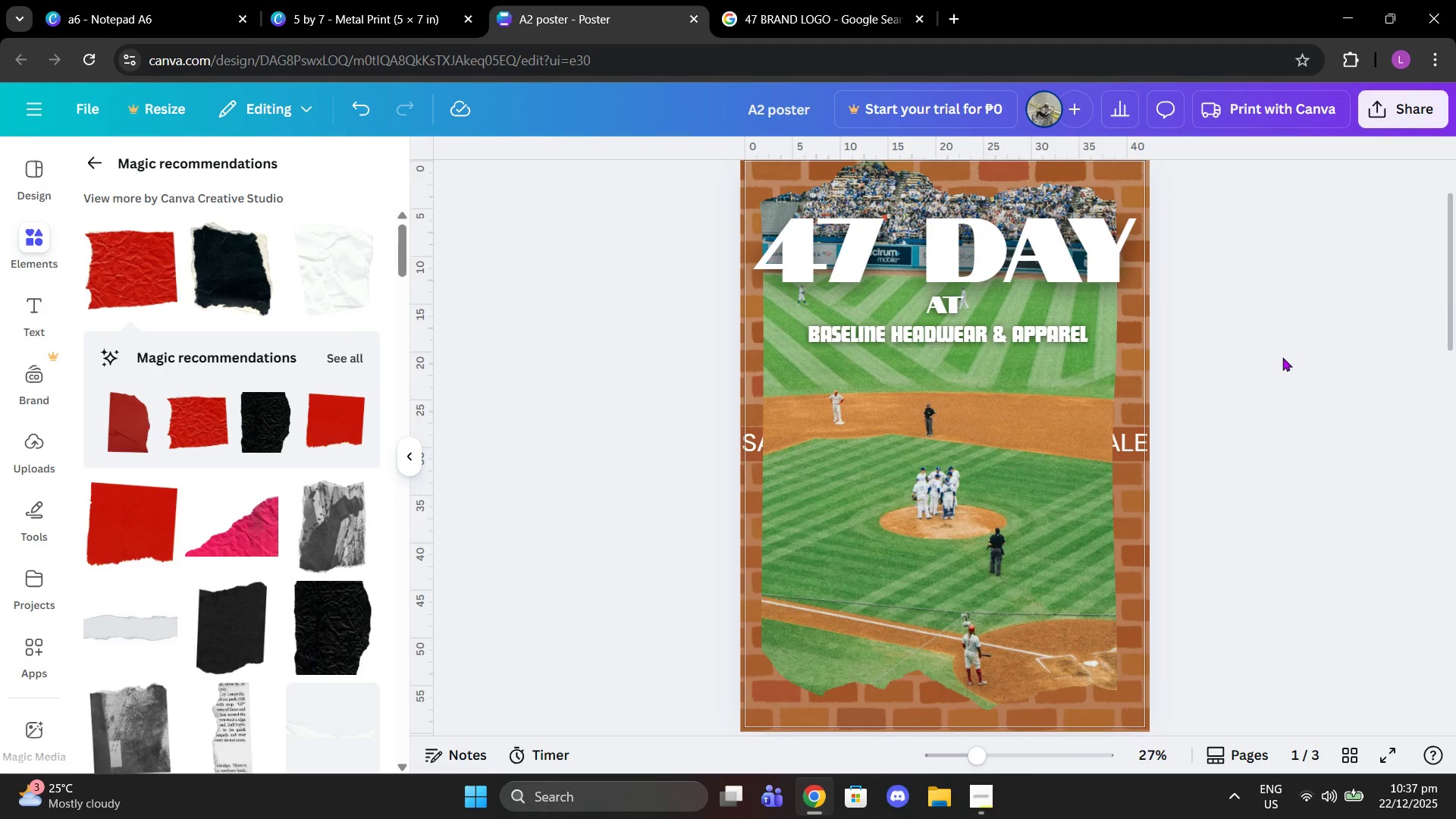 
scroll: coordinate [1216, 325], scroll_direction: up, amount: 2.0
 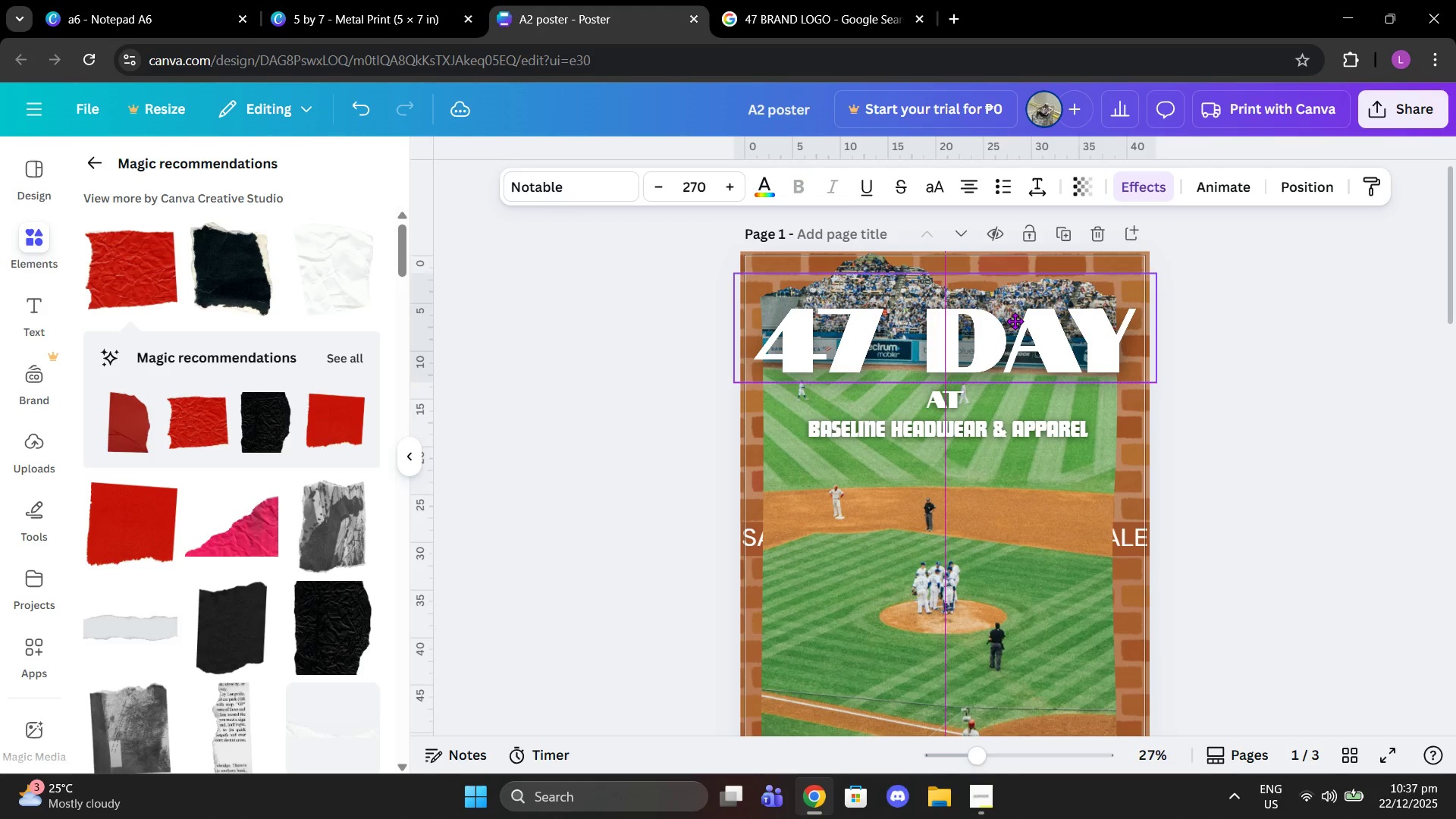 
left_click([1358, 339])
 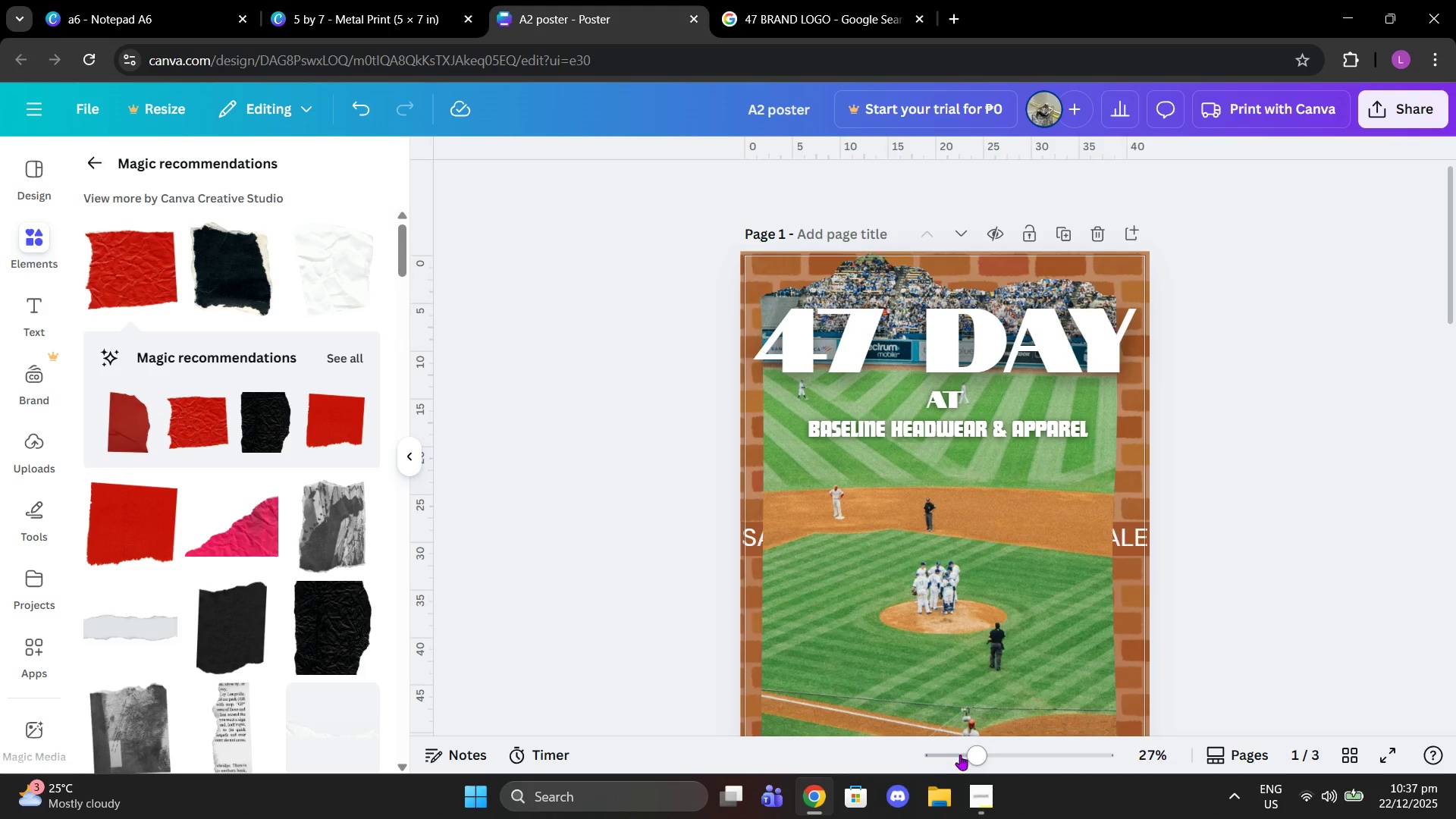 
left_click_drag(start_coordinate=[966, 755], to_coordinate=[1020, 752])
 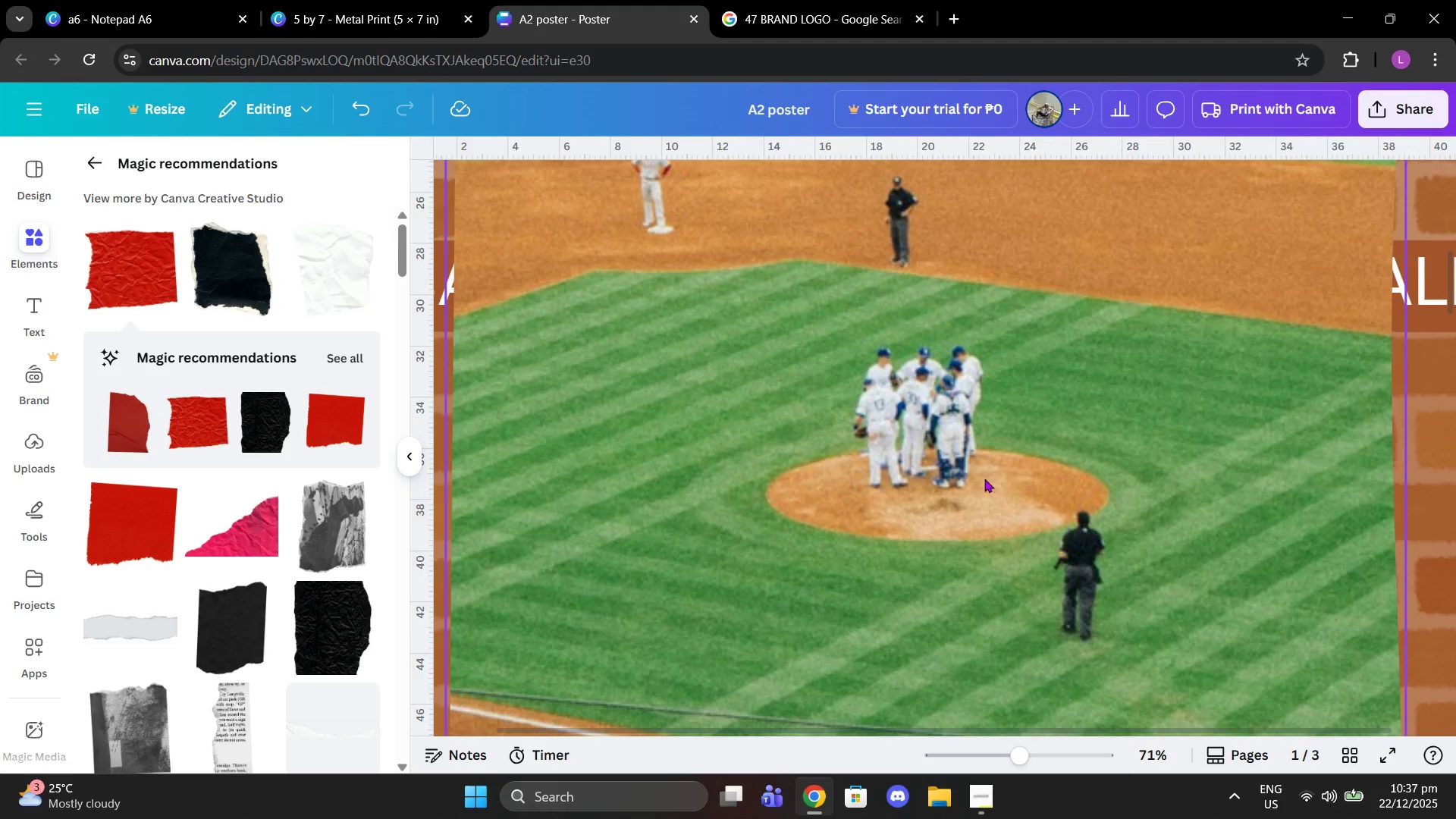 
scroll: coordinate [999, 483], scroll_direction: up, amount: 2.0
 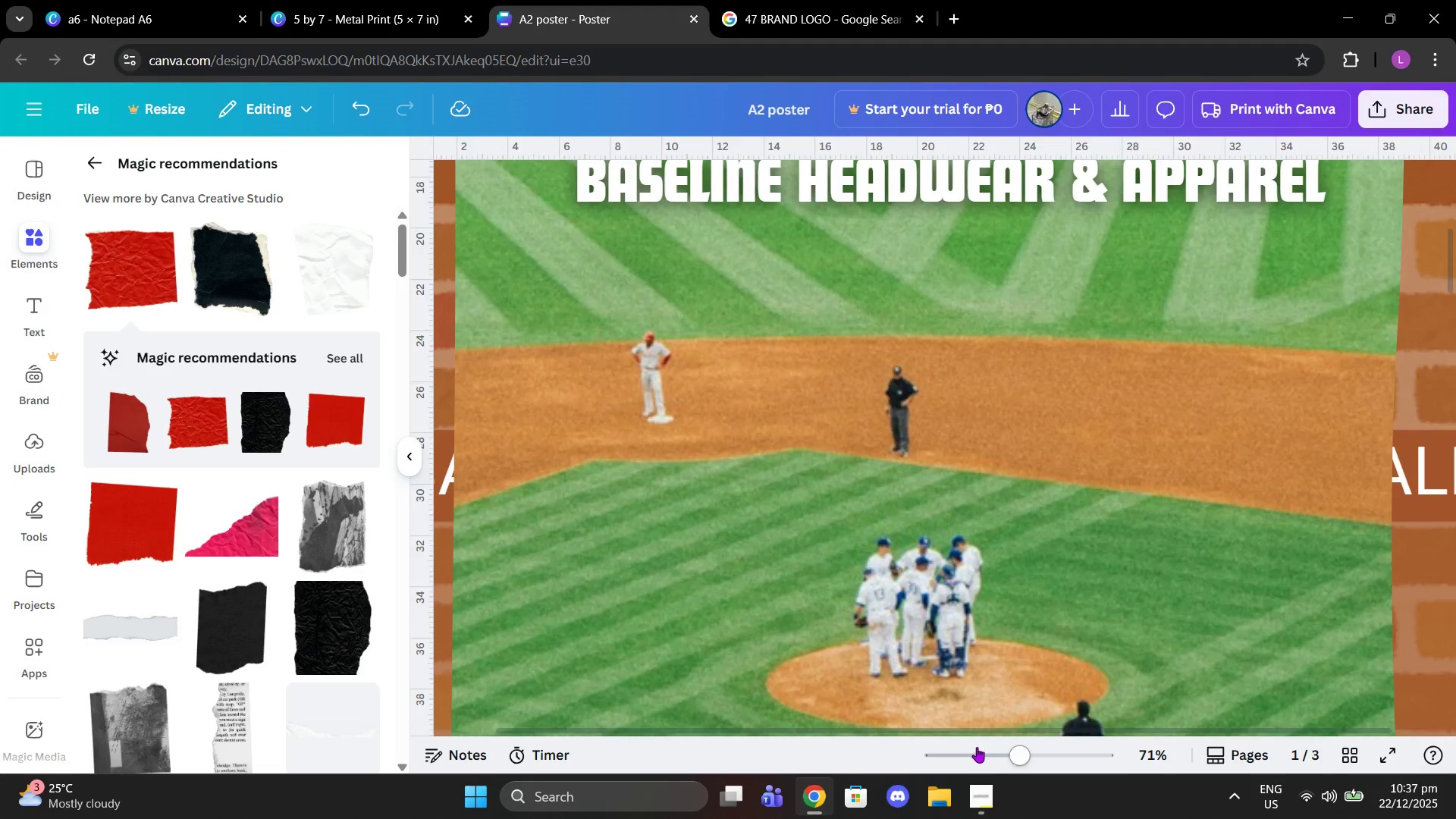 
left_click_drag(start_coordinate=[985, 758], to_coordinate=[1005, 756])
 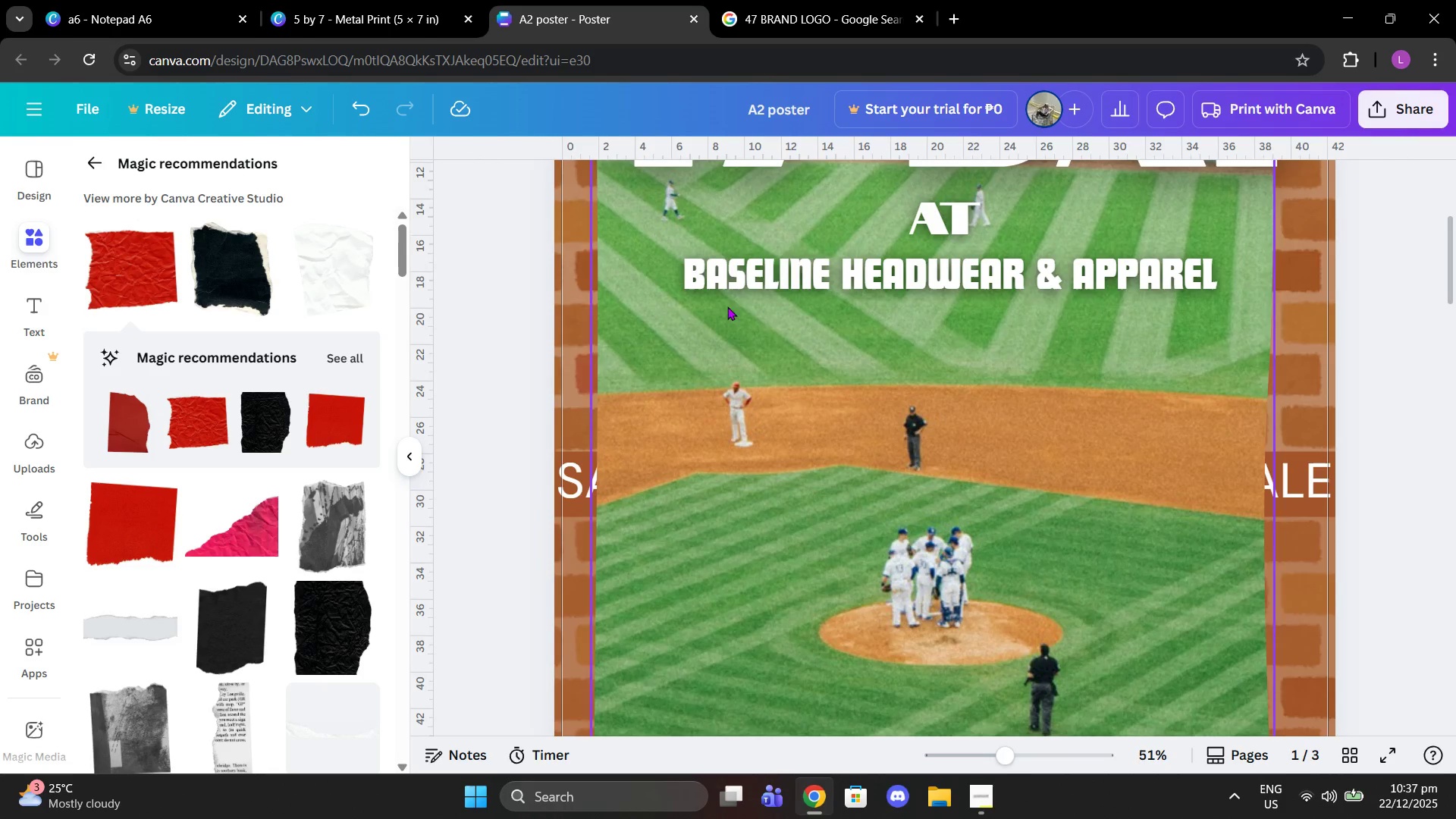 
left_click([724, 296])
 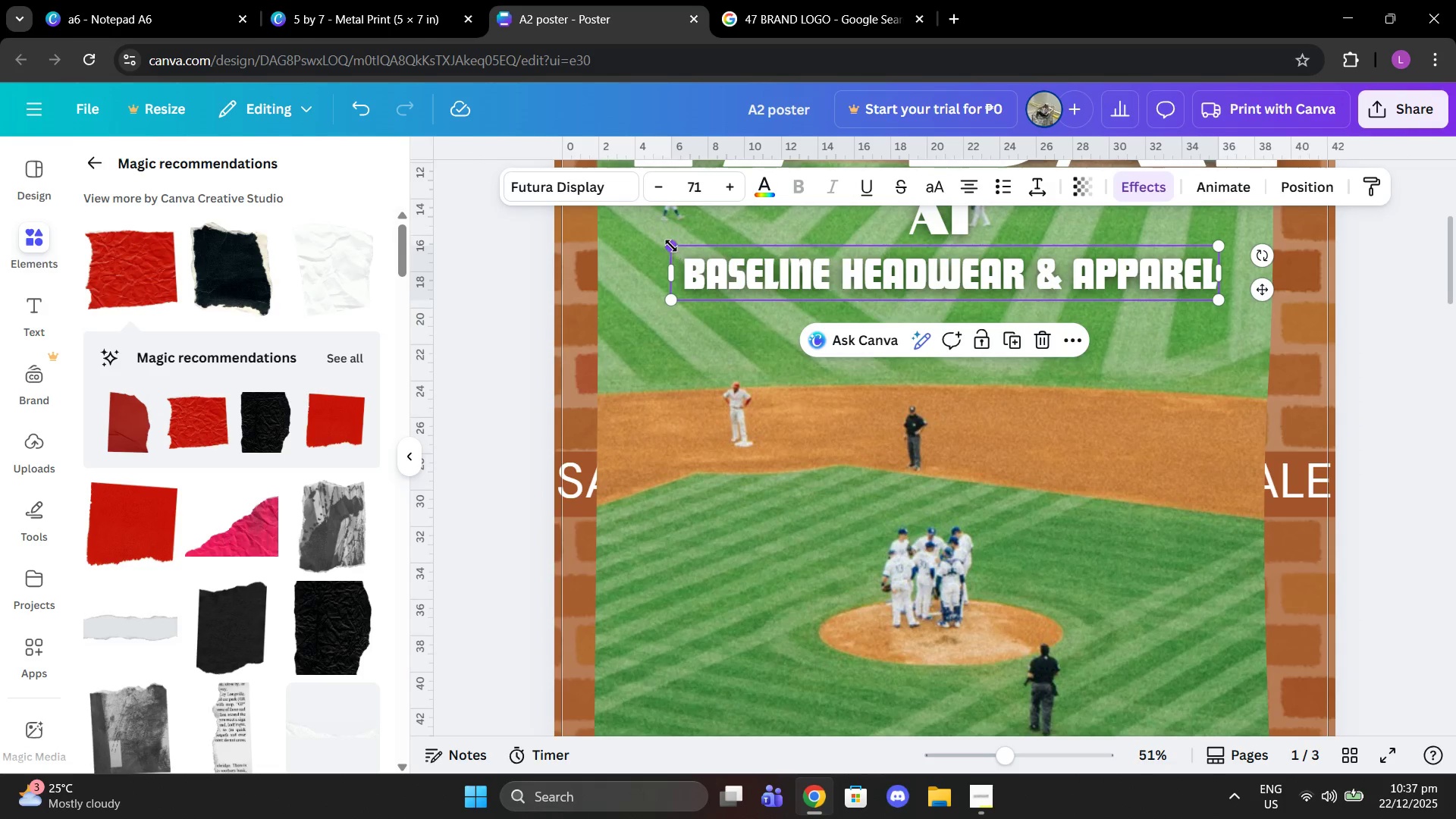 
left_click_drag(start_coordinate=[671, 246], to_coordinate=[613, 212])
 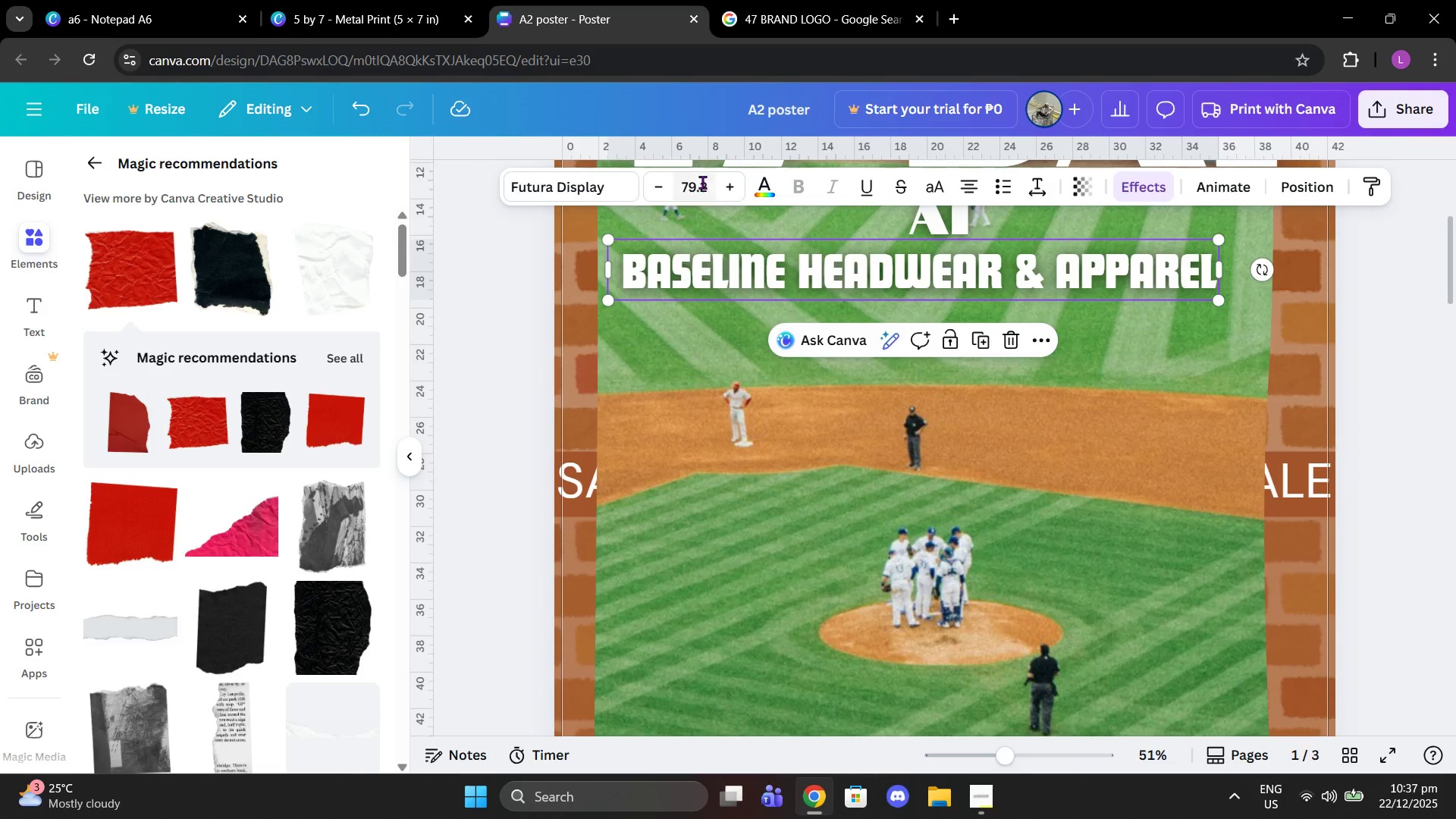 
double_click([702, 182])
 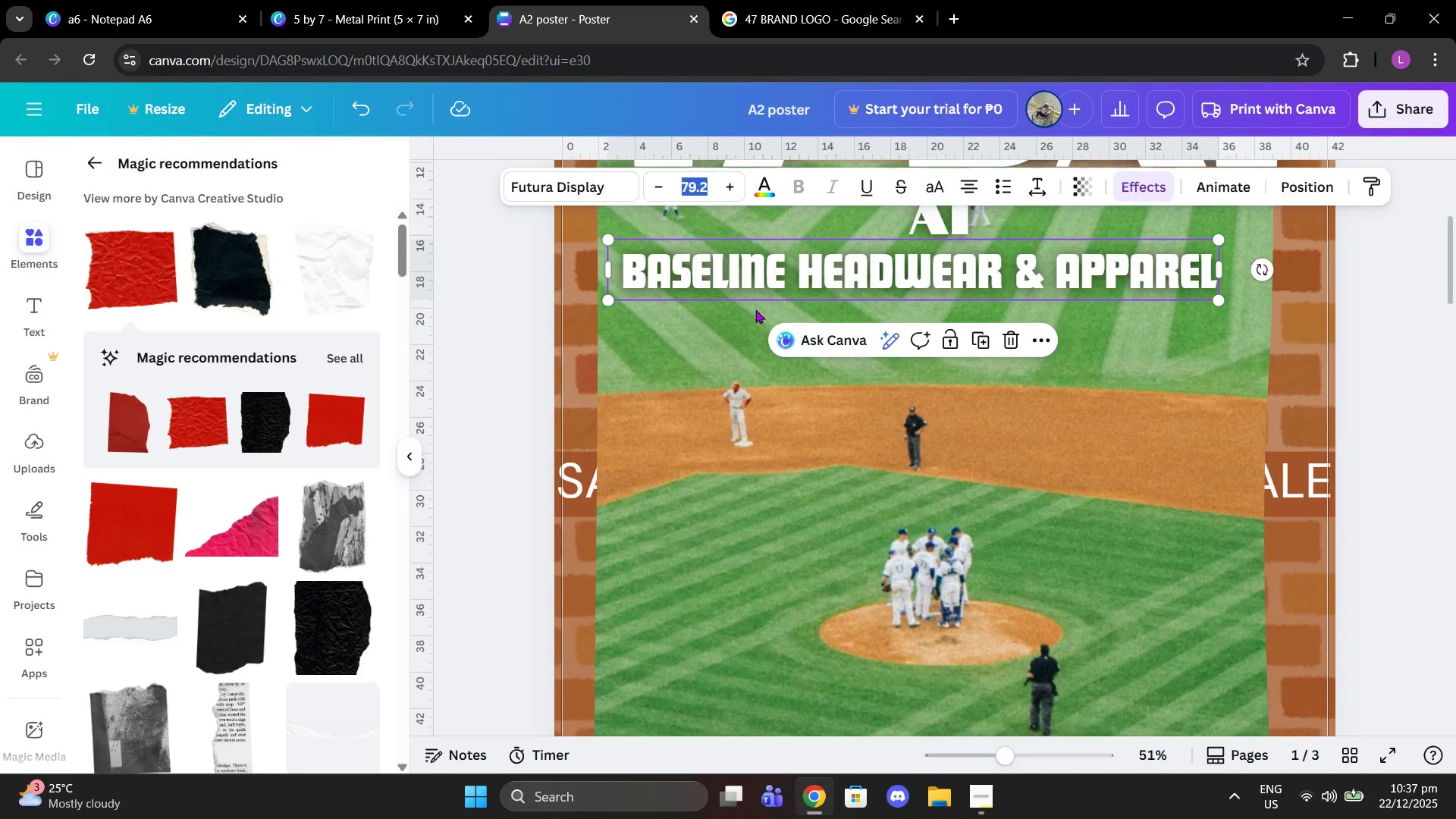 
type(80)
 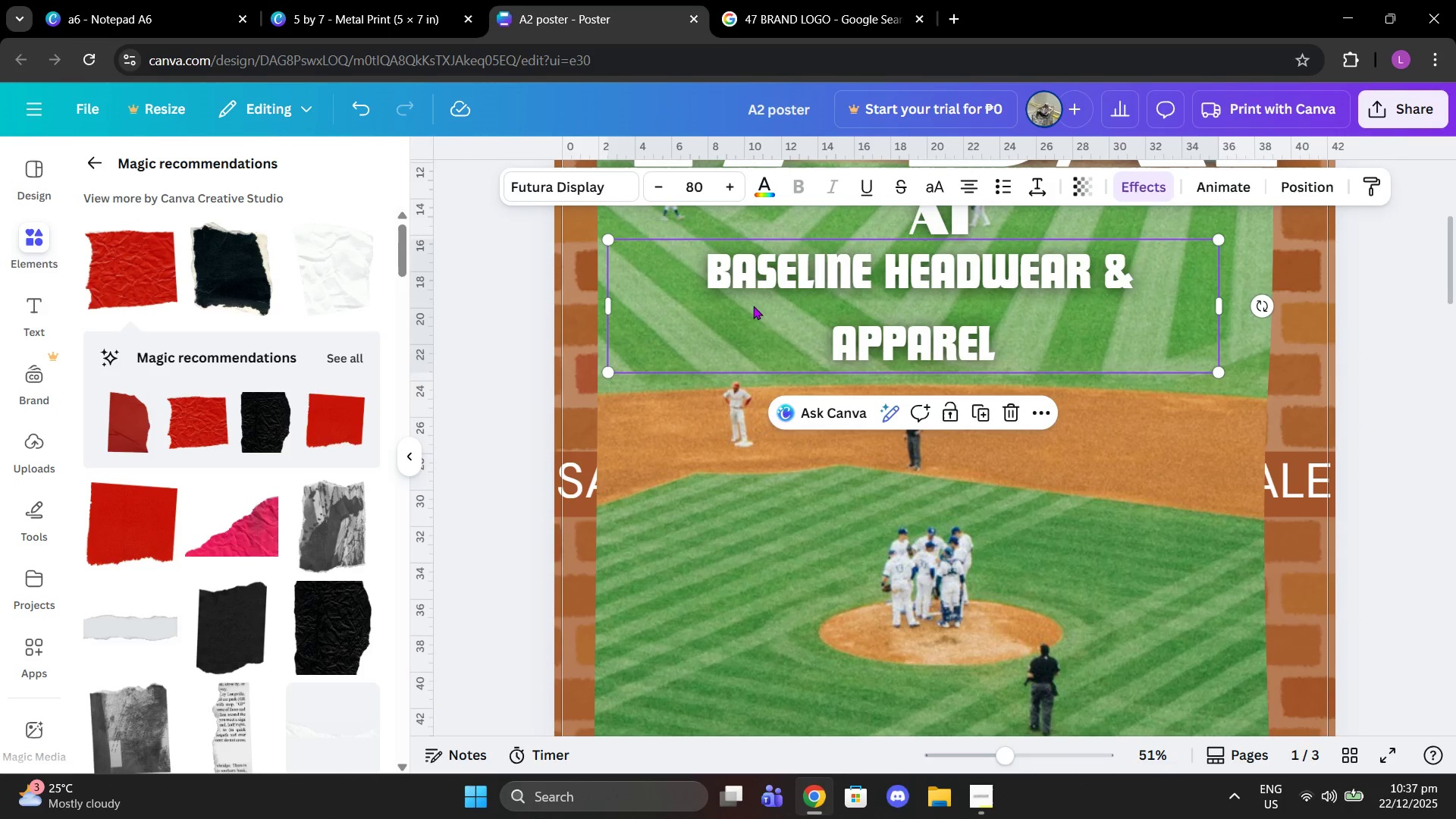 
key(Enter)
 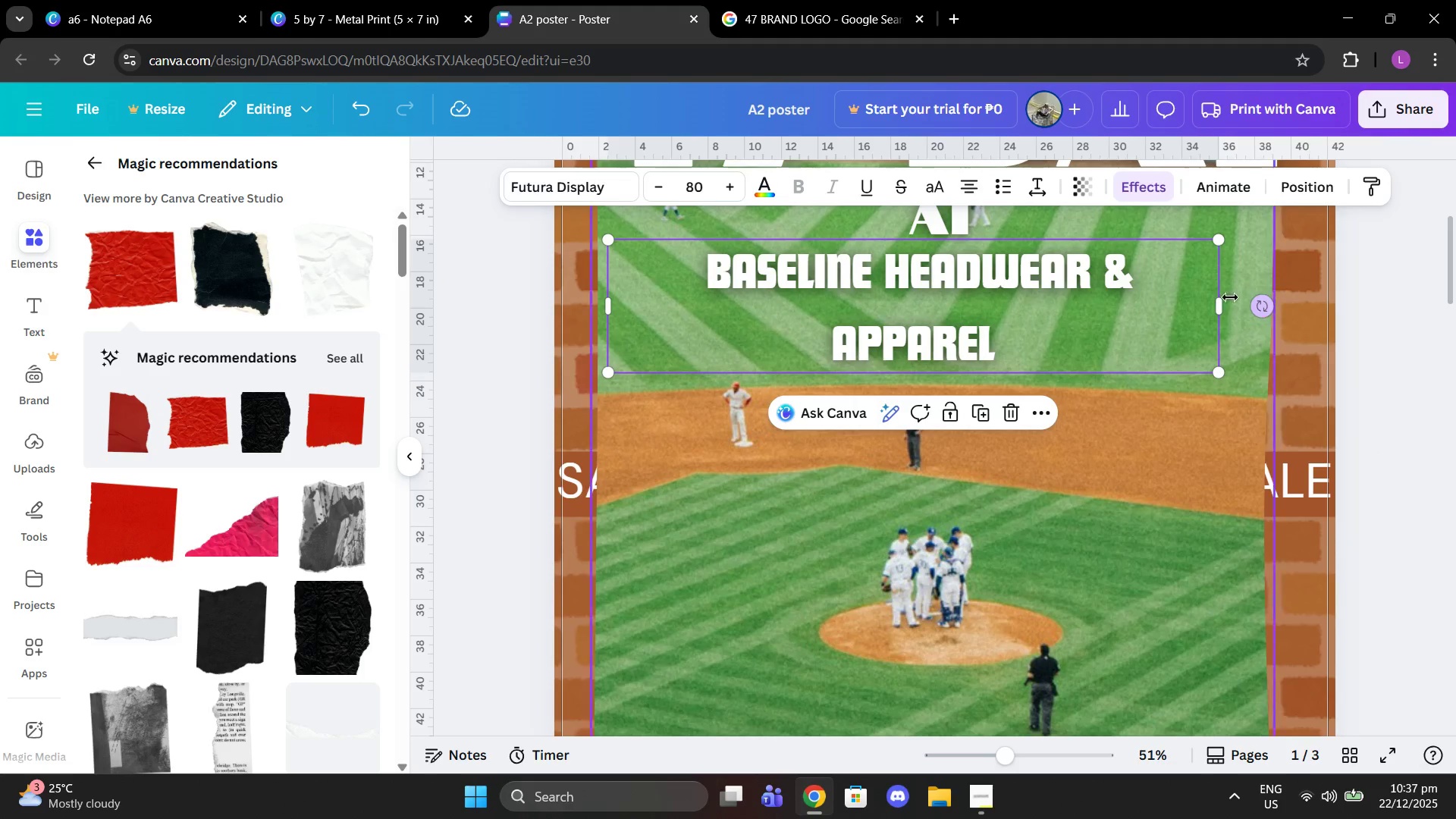 
left_click_drag(start_coordinate=[1226, 297], to_coordinate=[1249, 300])
 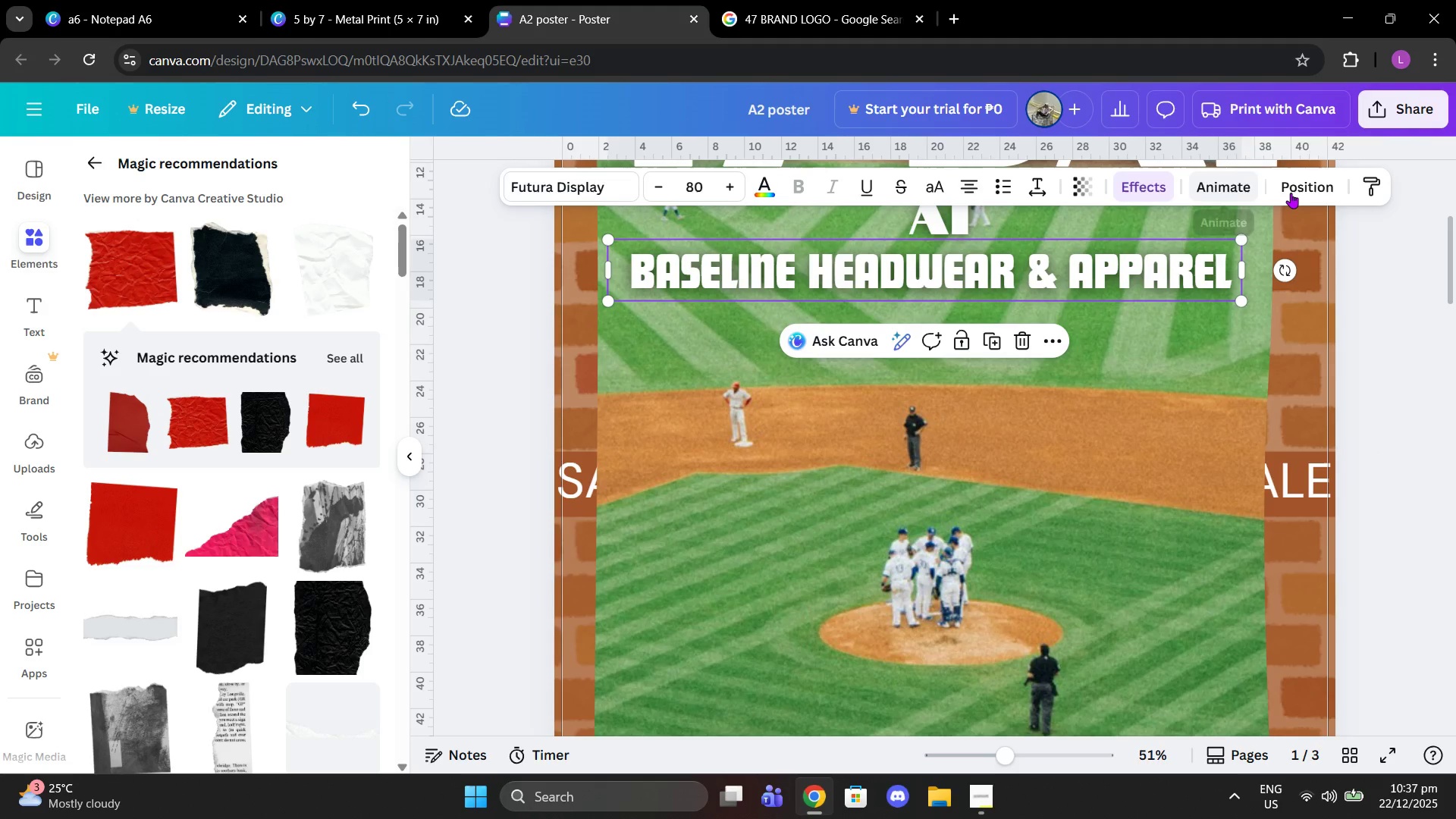 
left_click([1291, 193])
 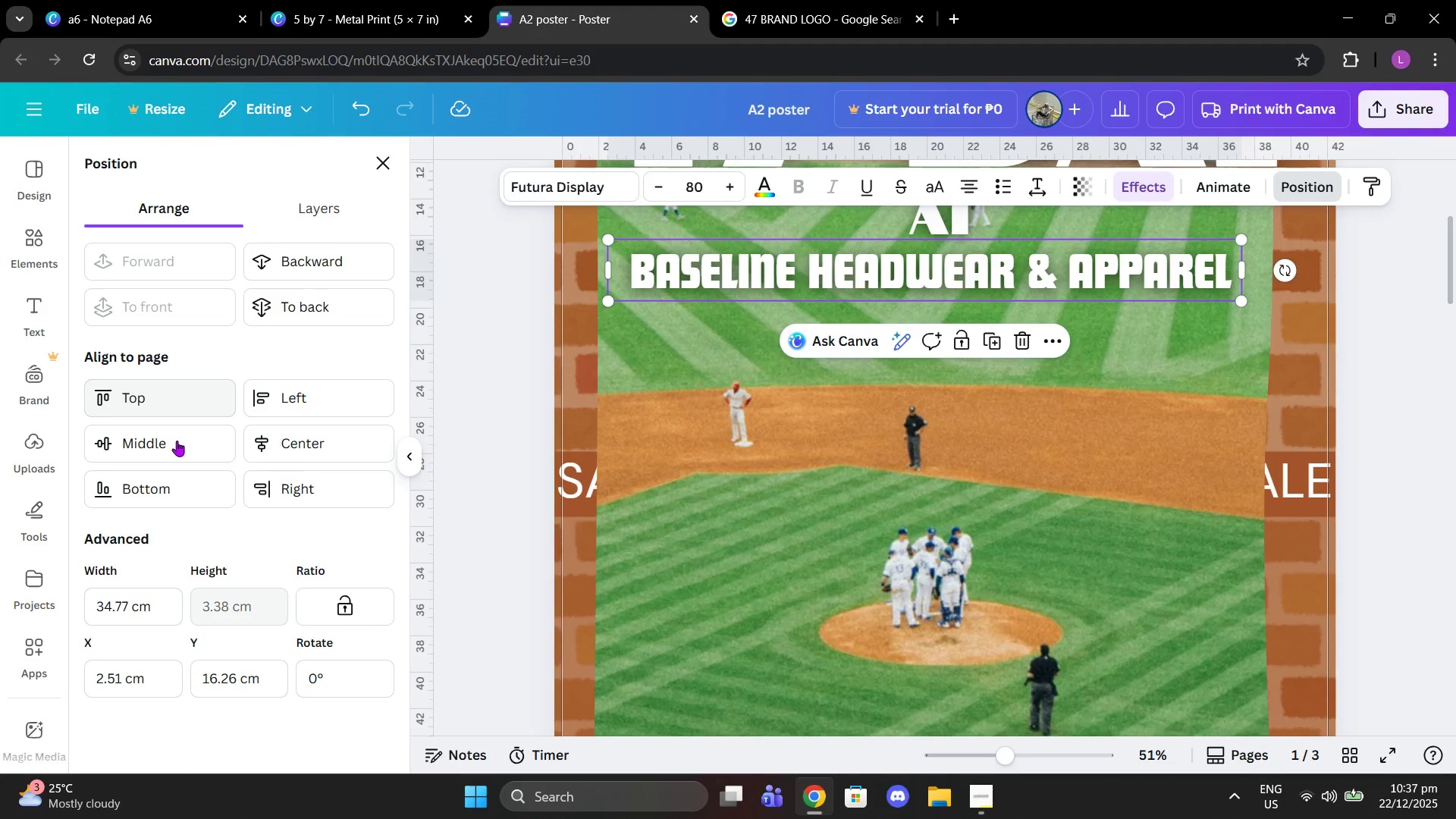 
left_click([315, 450])
 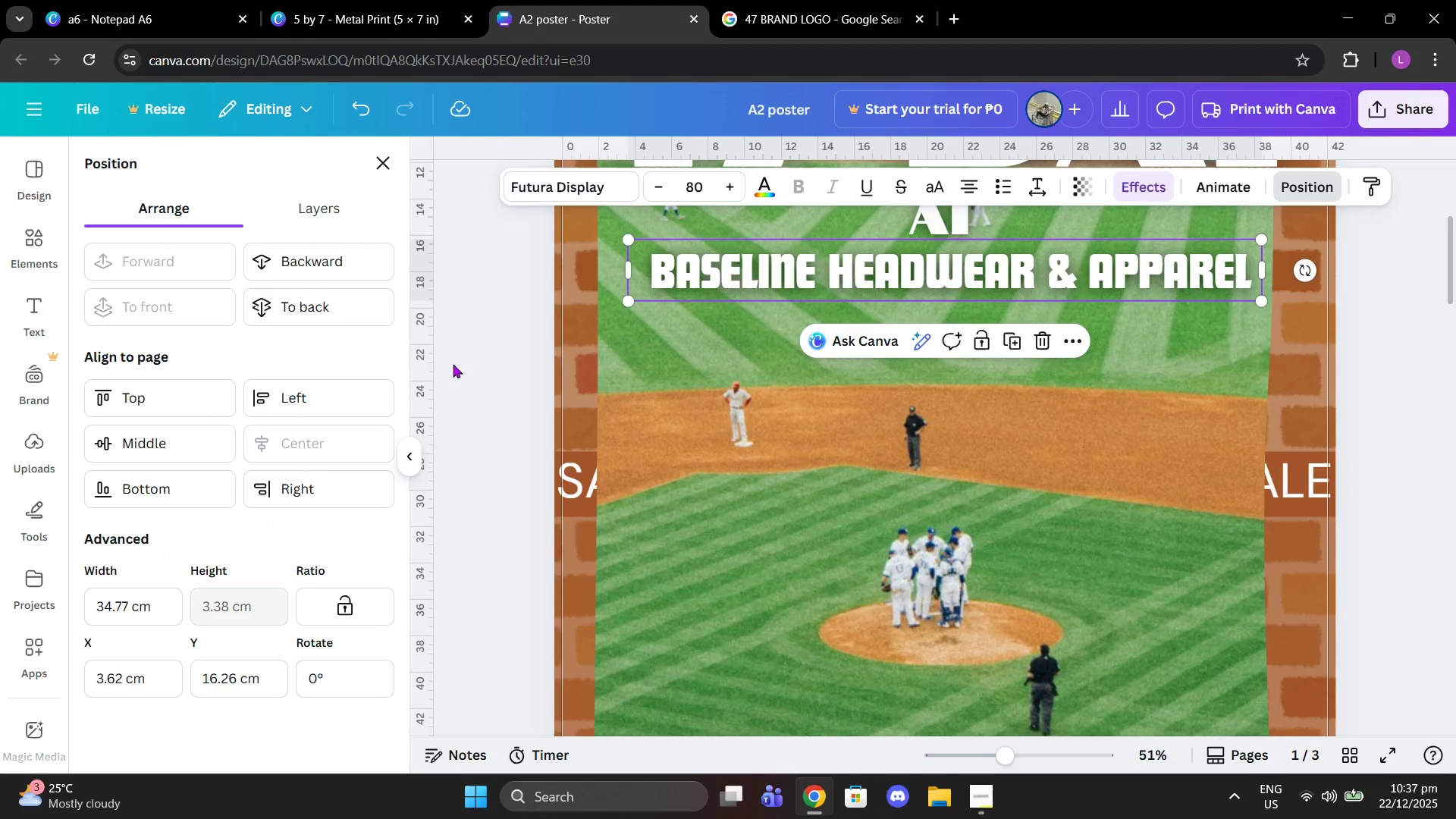 
left_click([444, 358])
 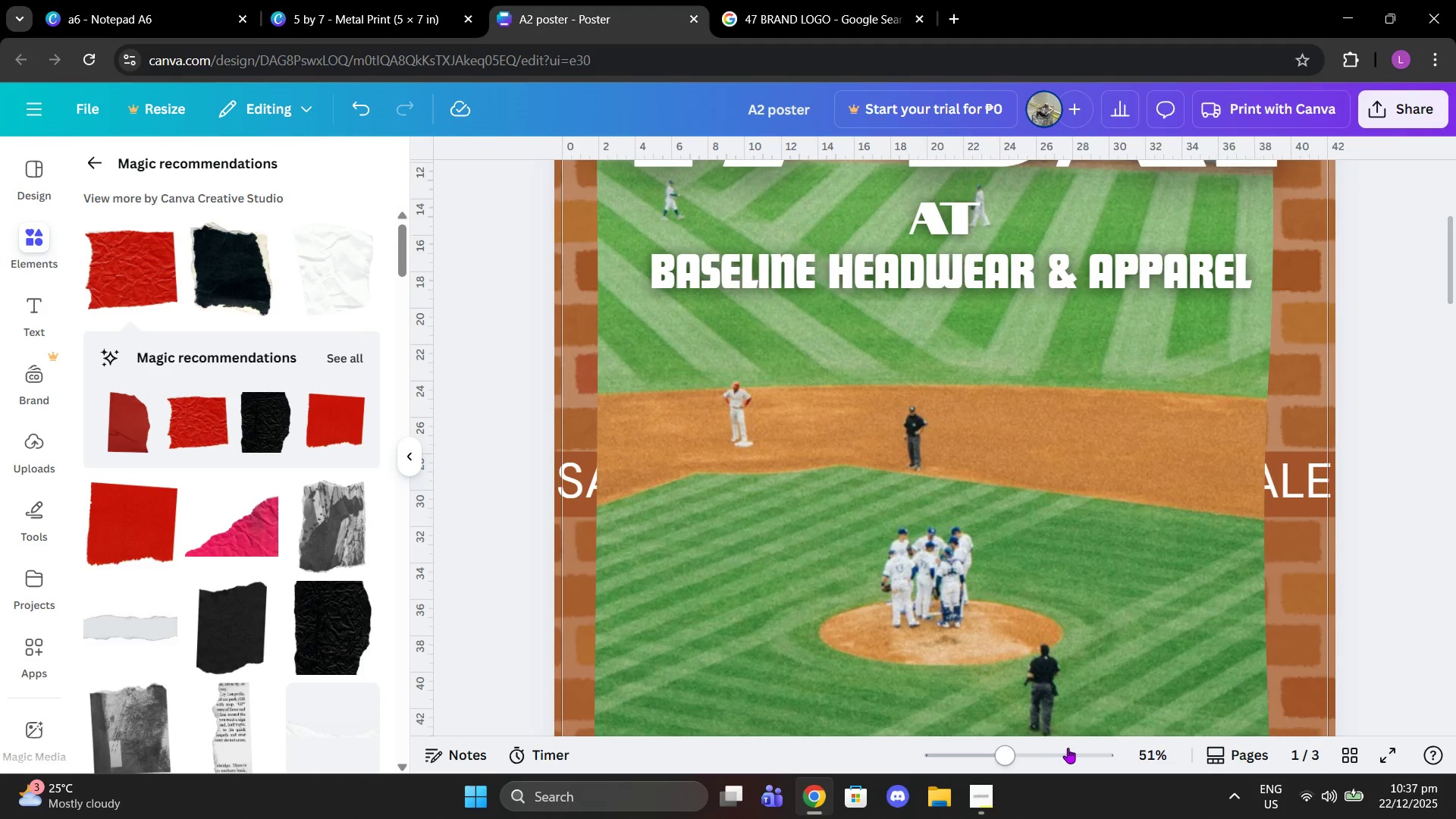 
left_click_drag(start_coordinate=[1015, 751], to_coordinate=[996, 751])
 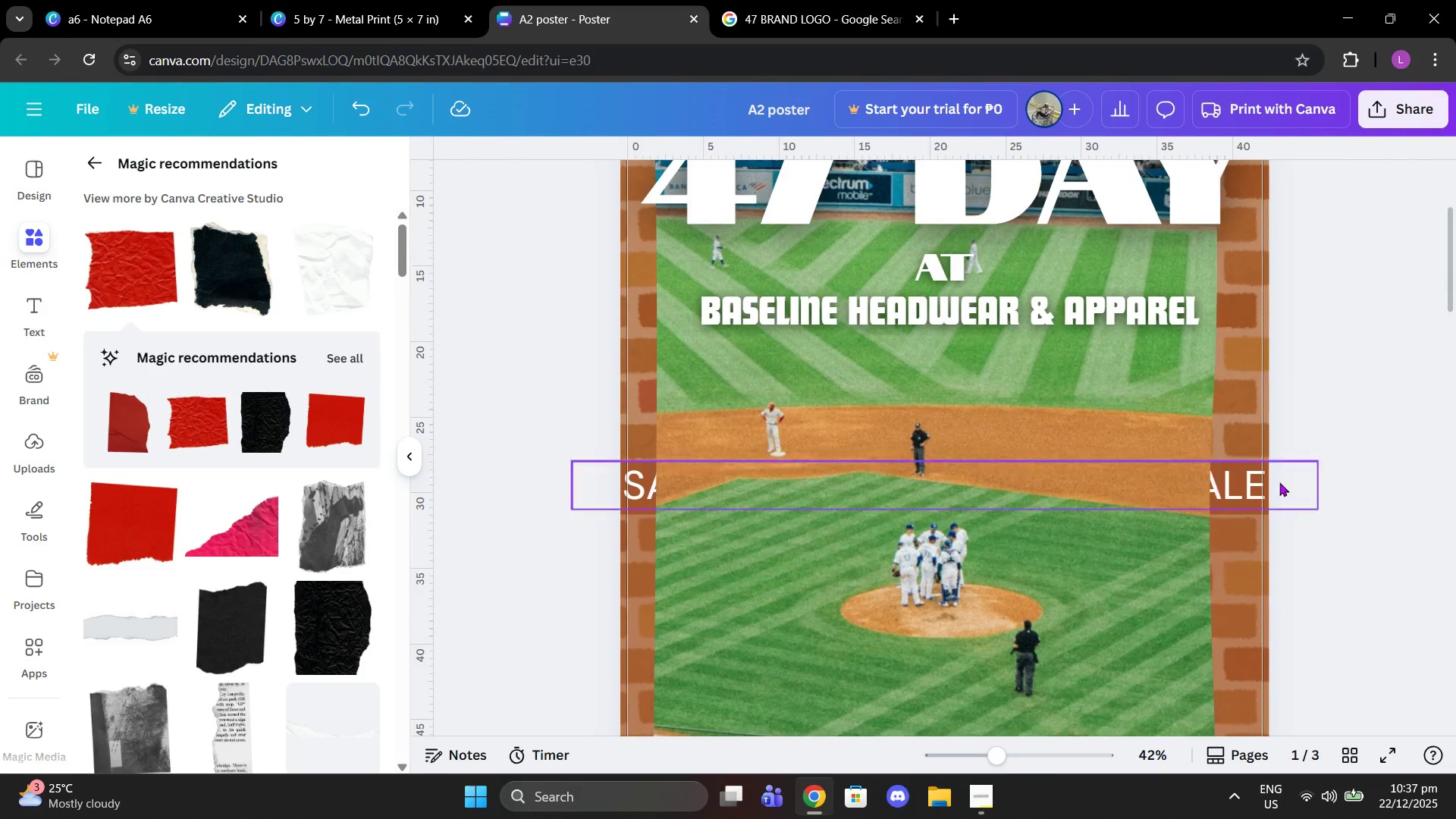 
scroll: coordinate [1307, 469], scroll_direction: up, amount: 2.0
 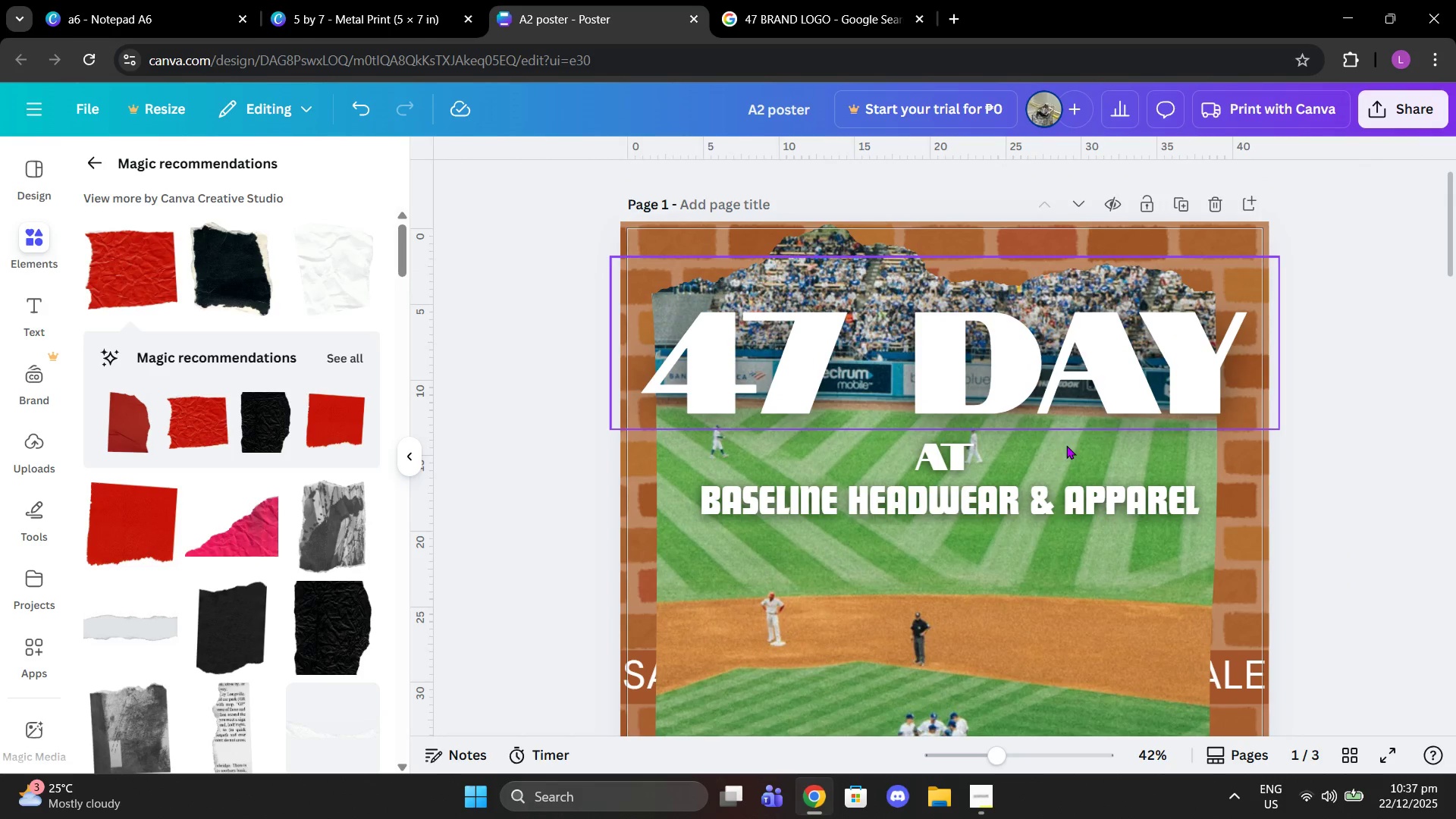 
scroll: coordinate [1128, 440], scroll_direction: down, amount: 2.0
 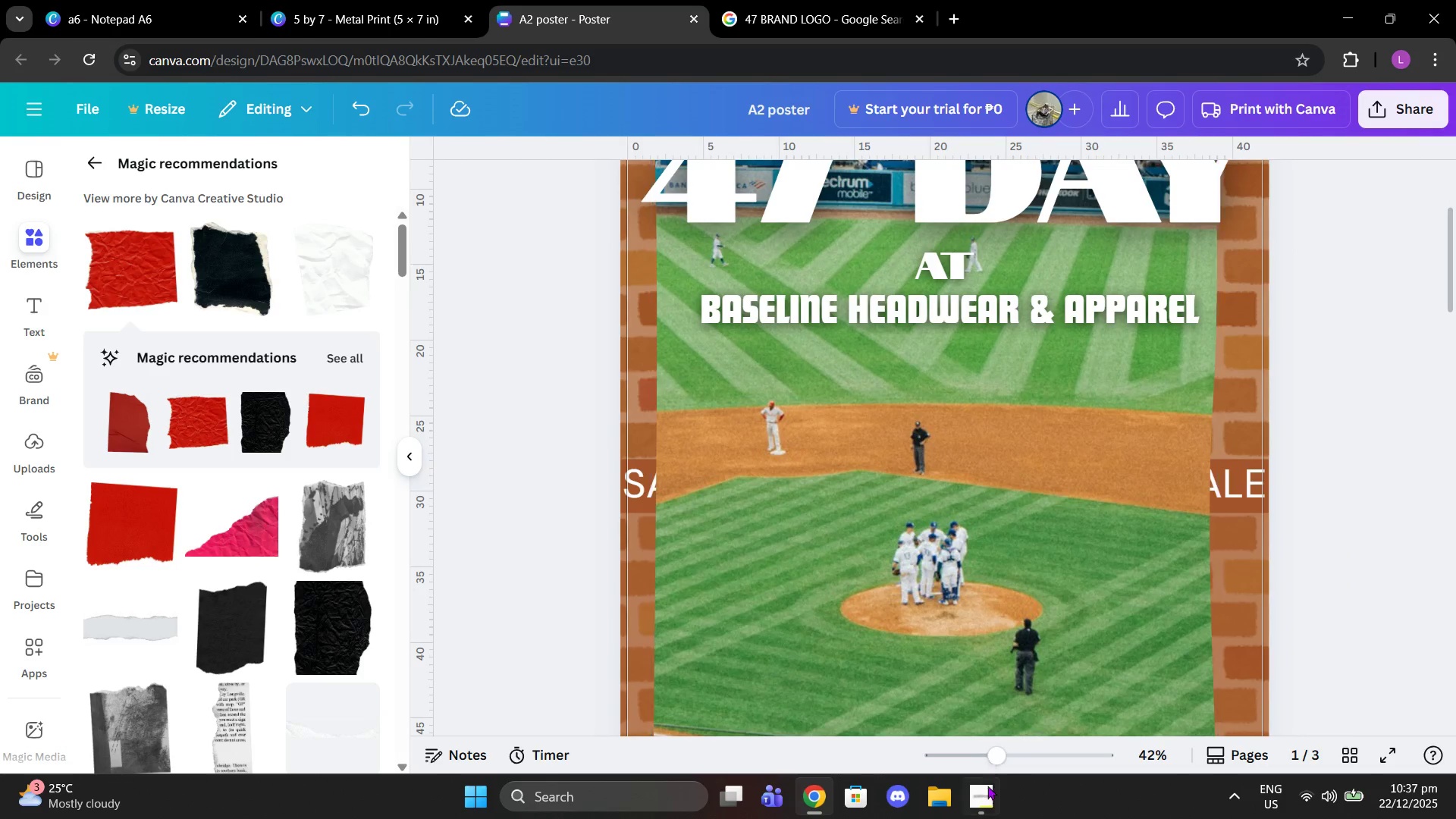 
left_click([988, 792])